 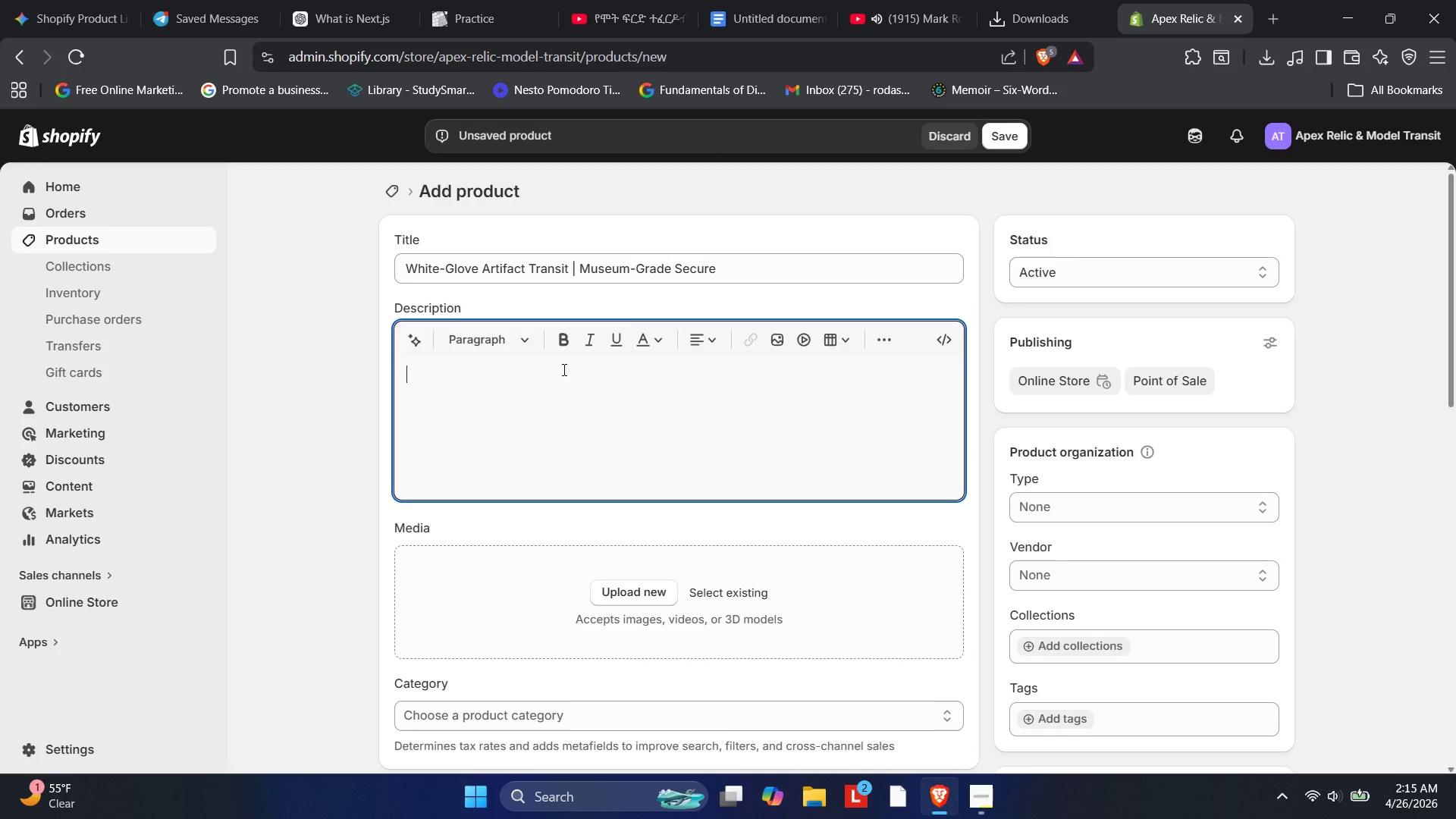 
type(This service provides secru)
key(Backspace)
key(Backspace)
type(ure, air-ride suspension transport)
 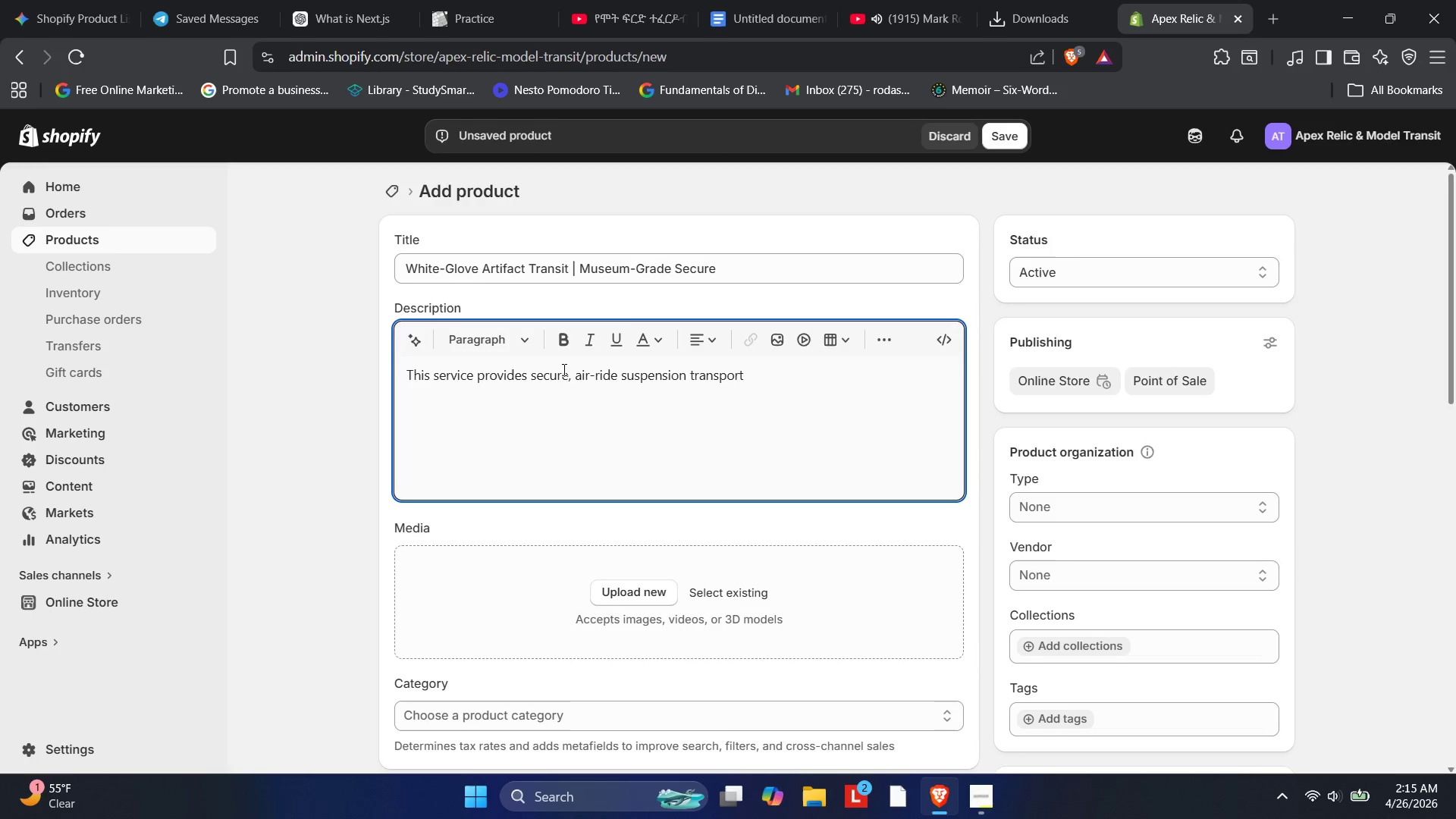 
wait(5.42)
 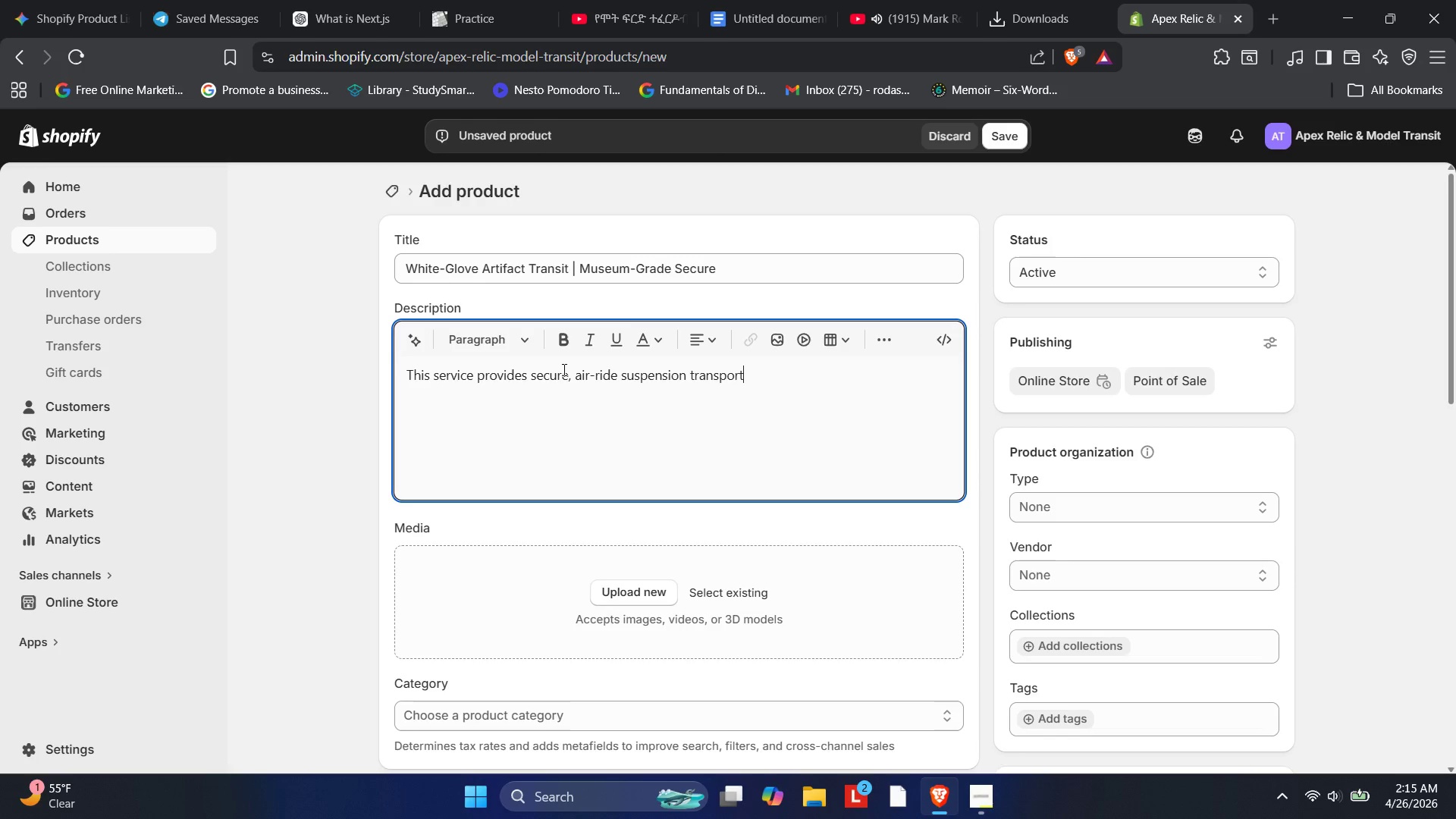 
type( specifically es)
key(Backspace)
key(Backspace)
type(designed for delicate historical items. Every tansit is g)
key(Backspace)
key(Backspace)
key(Backspace)
key(Backspace)
key(Backspace)
key(Backspace)
key(Backspace)
key(Backspace)
key(Backspace)
type(ransit is governed by a formal Bill of Lading()
 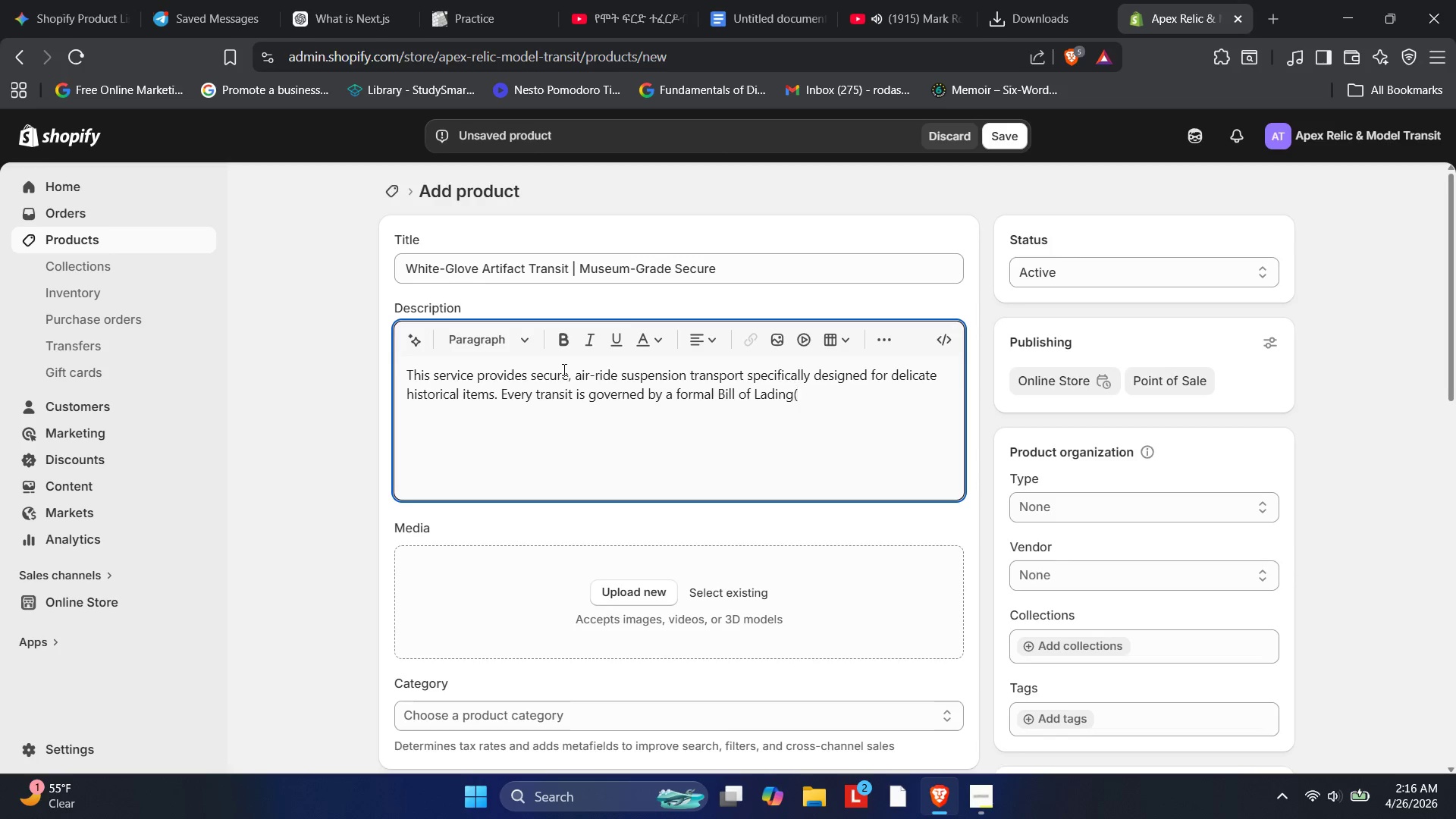 
key(ArrowLeft)
 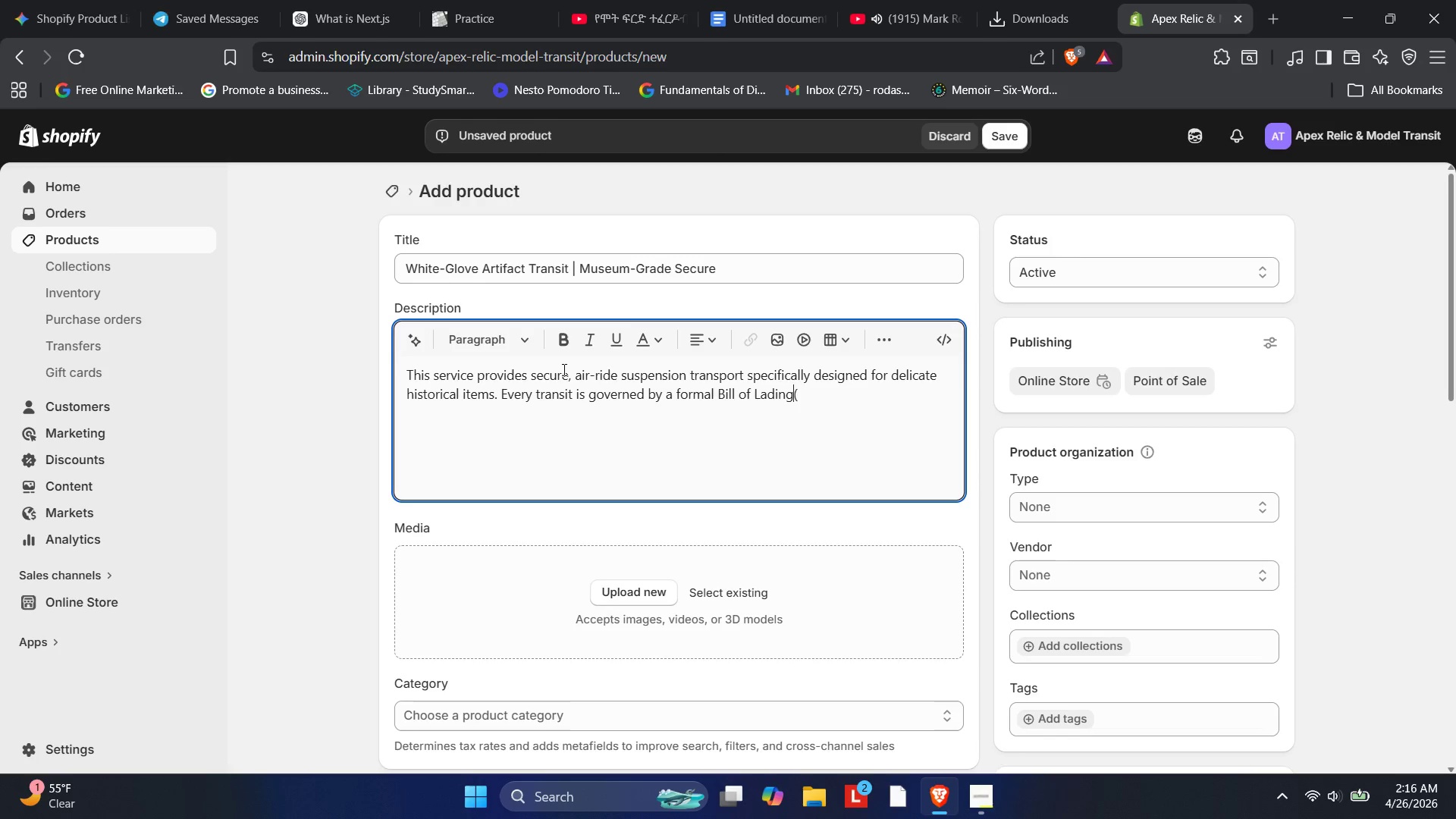 
key(Space)
 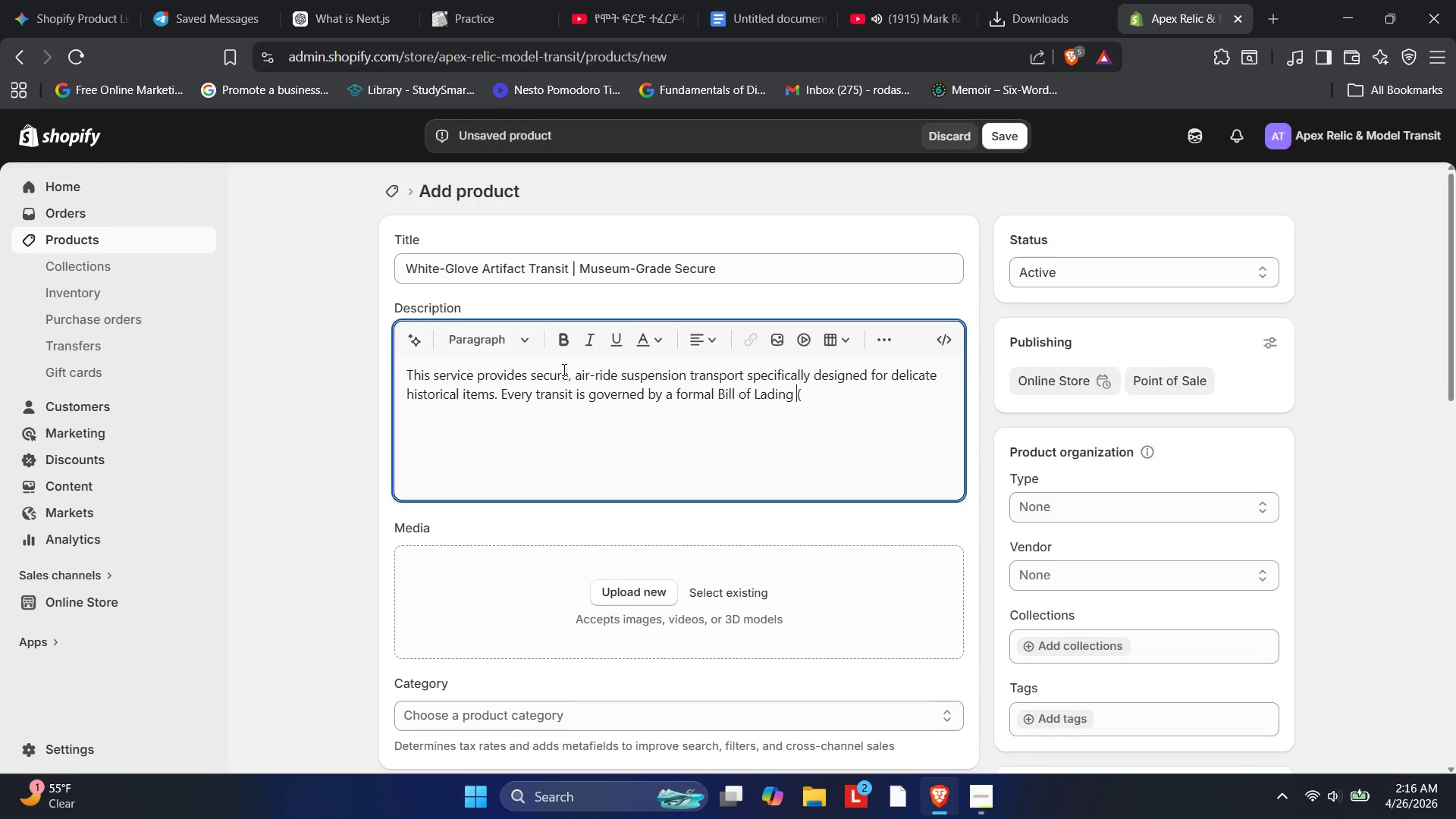 
key(ArrowRight)
 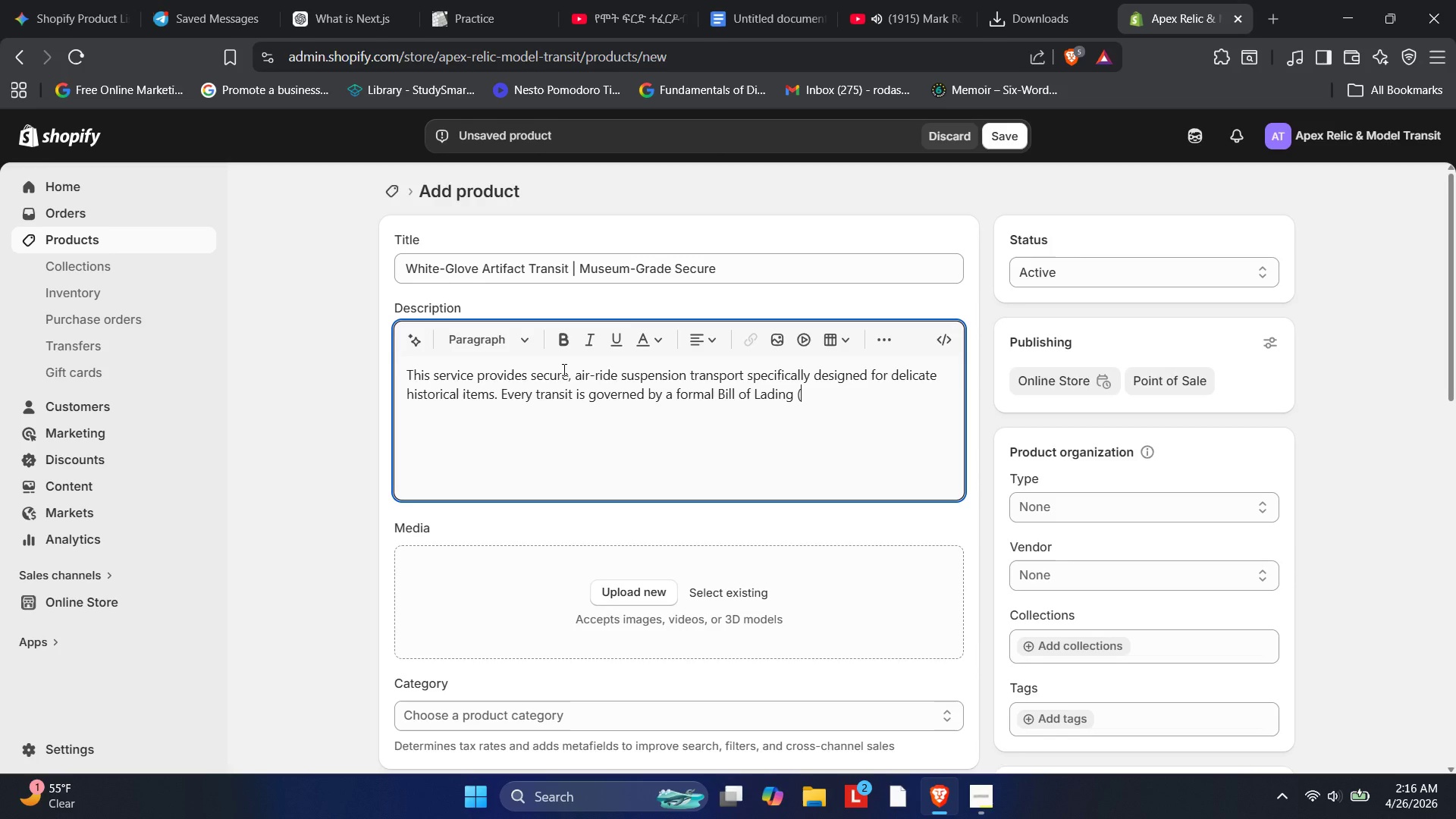 
wait(10.48)
 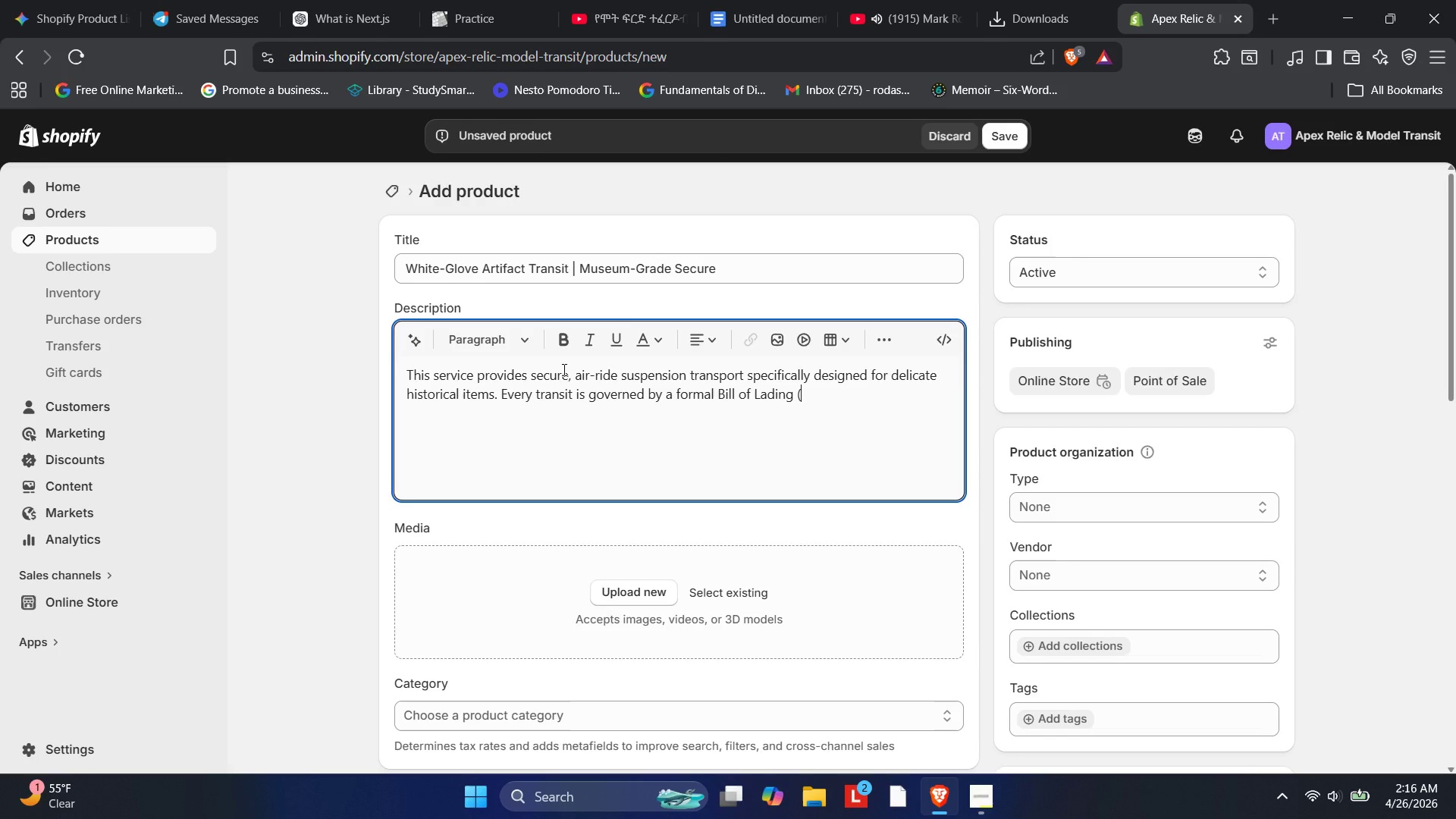 
key(CapsLock)
 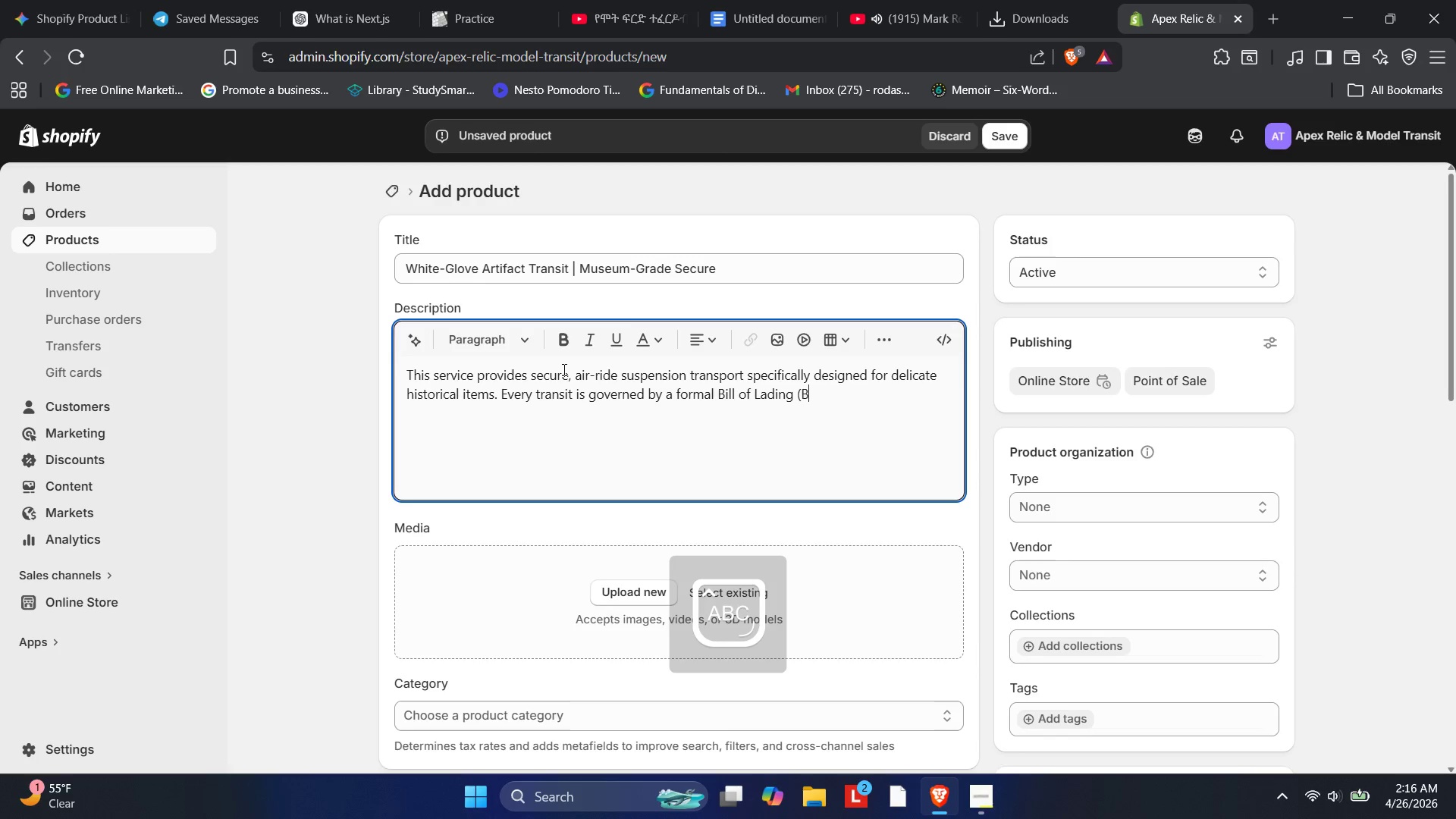 
key(B)
 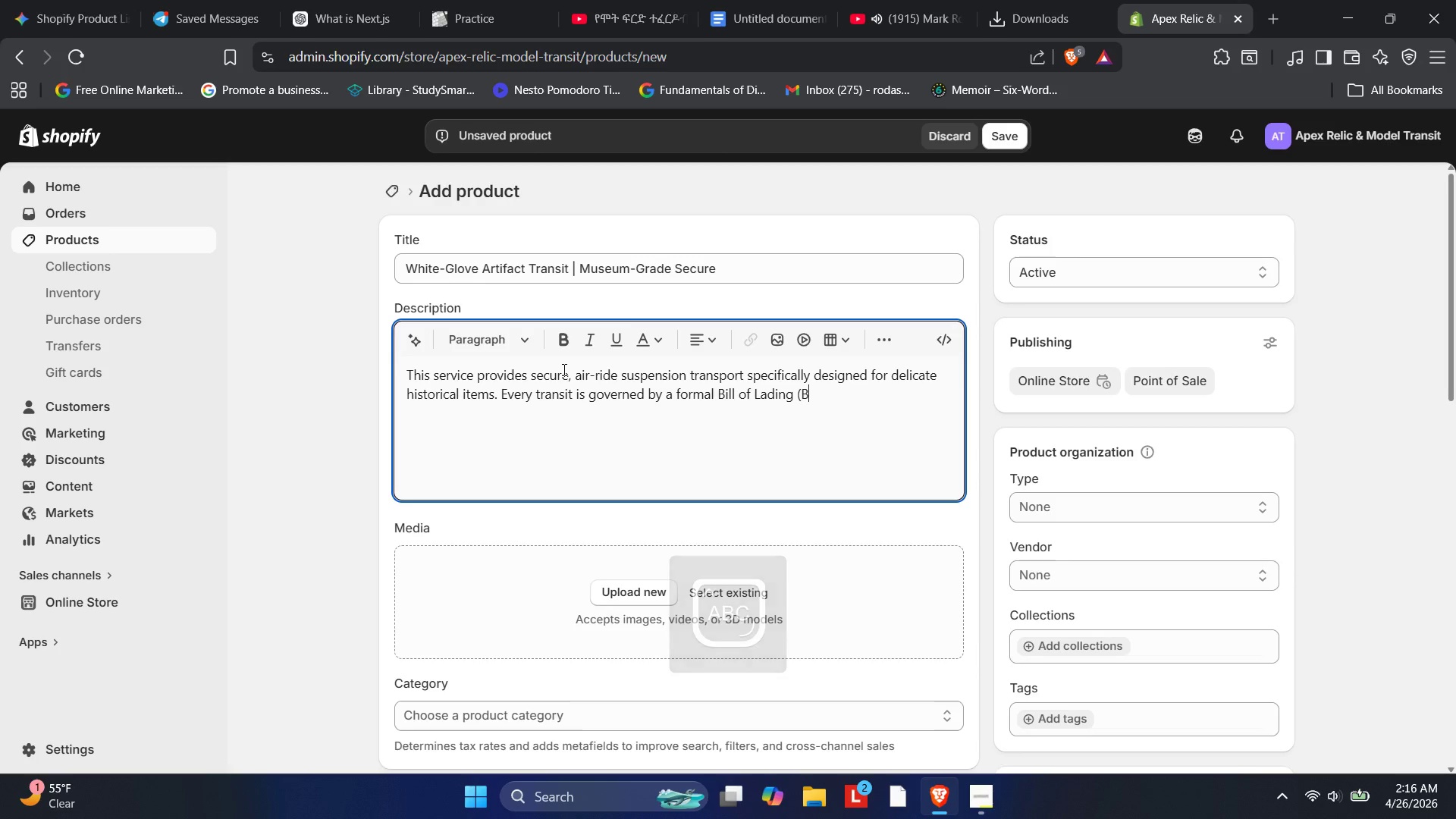 
type(OOL)
key(Backspace)
key(Backspace)
type(L) AN )
 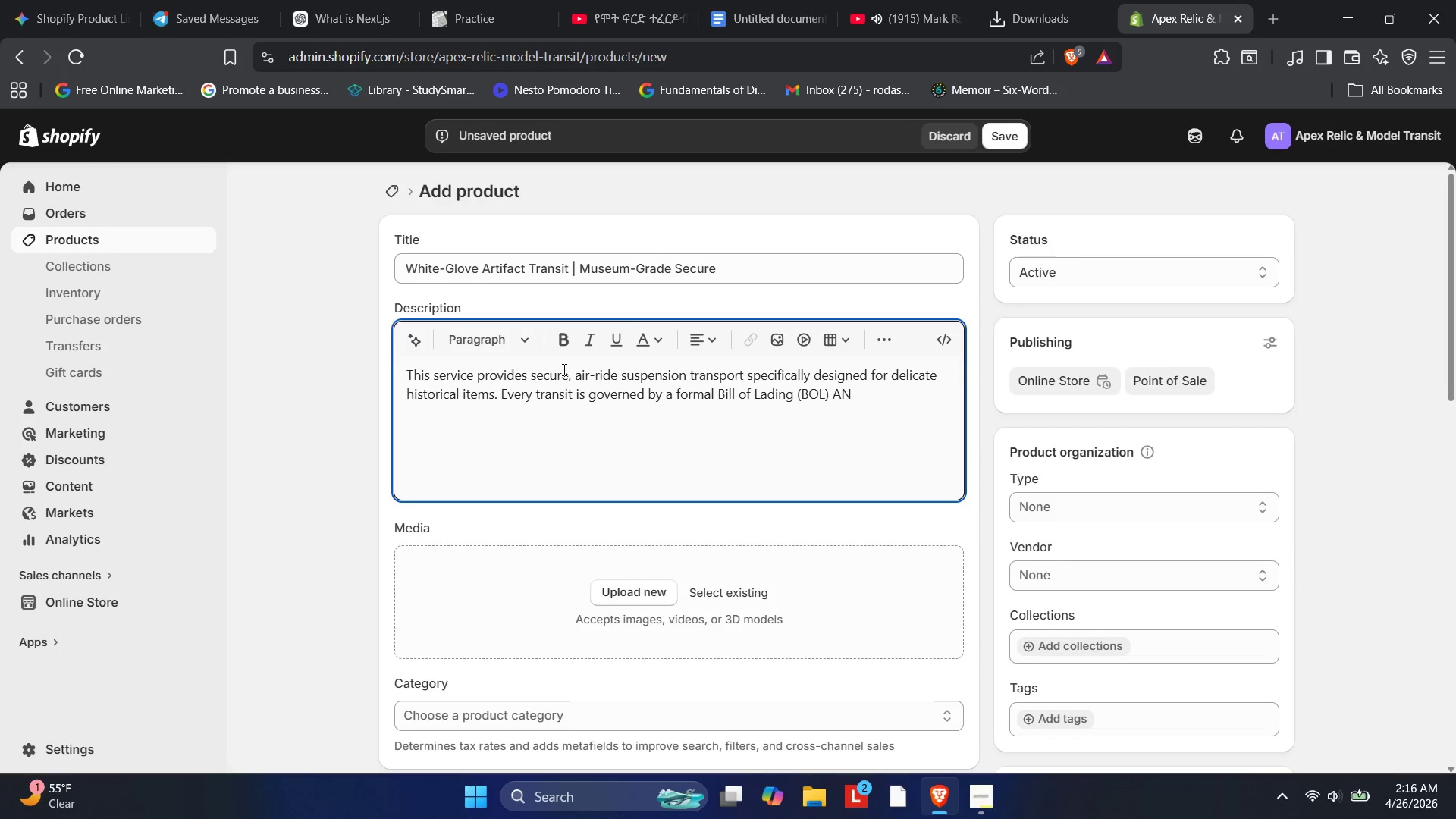 
wait(205.89)
 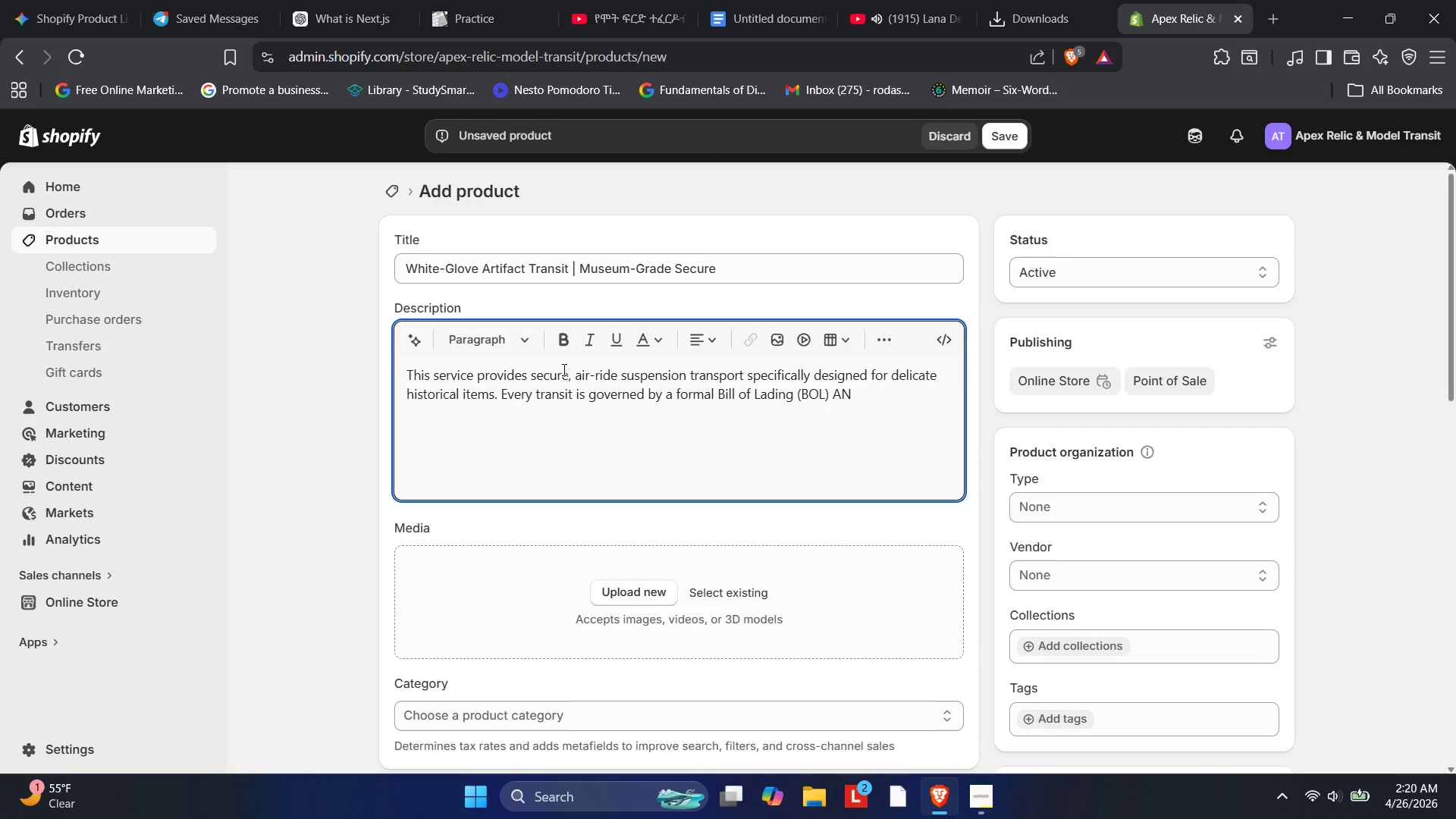 
key(Backspace)
key(Backspace)
key(Backspace)
type(and )
 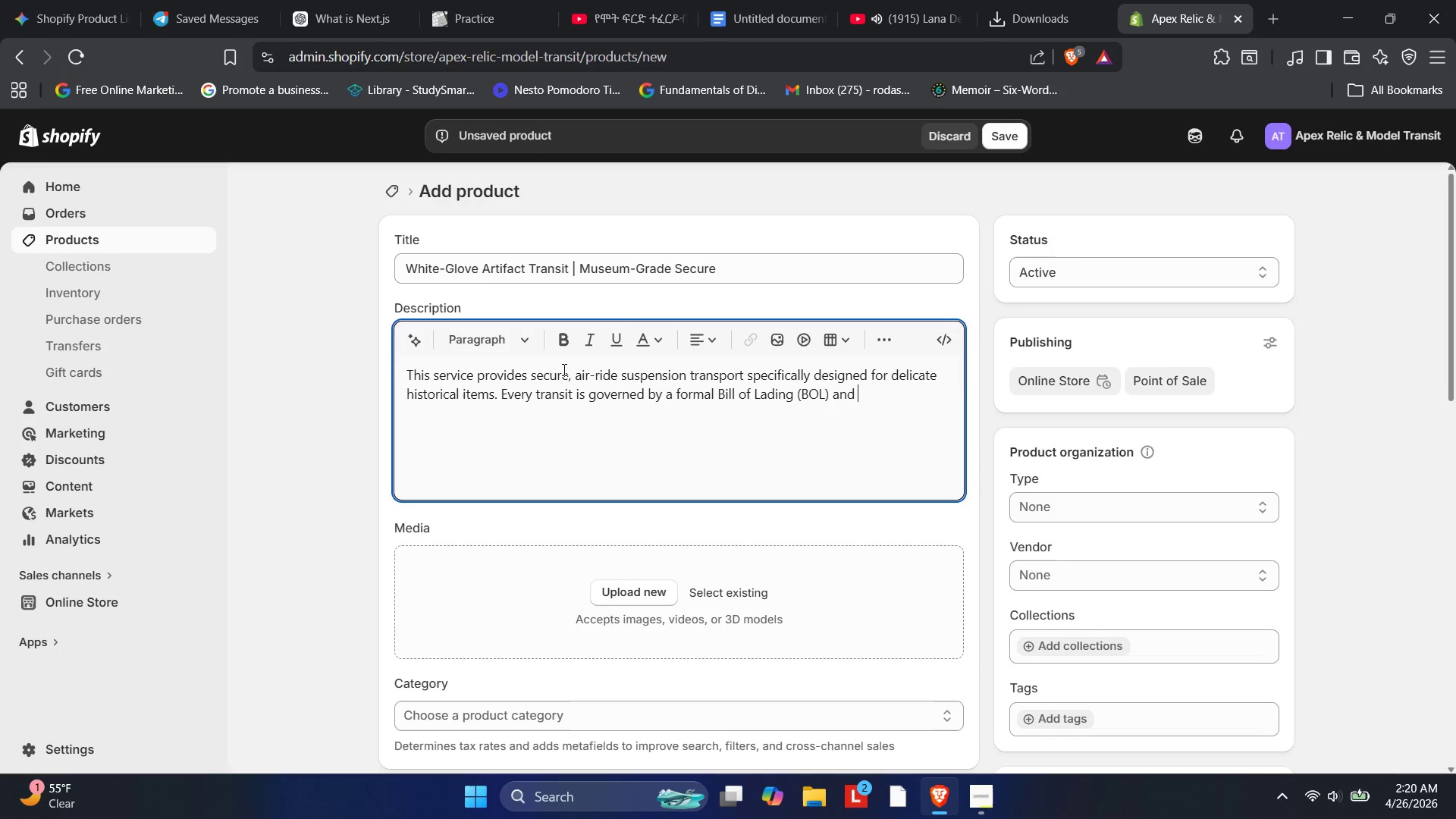 
wait(23.23)
 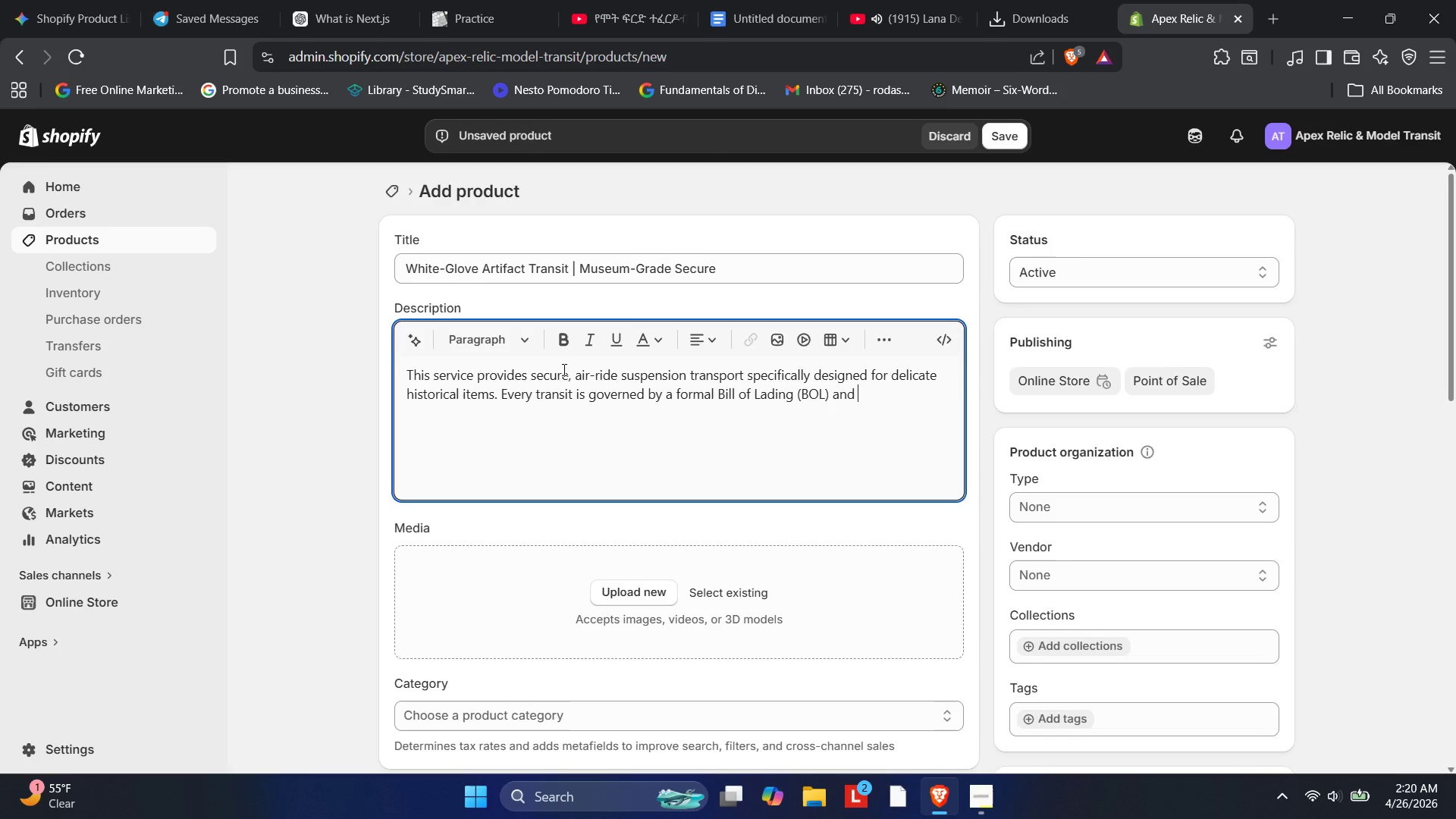 
type( )
key(Backspace)
type(requires mana)
key(Backspace)
 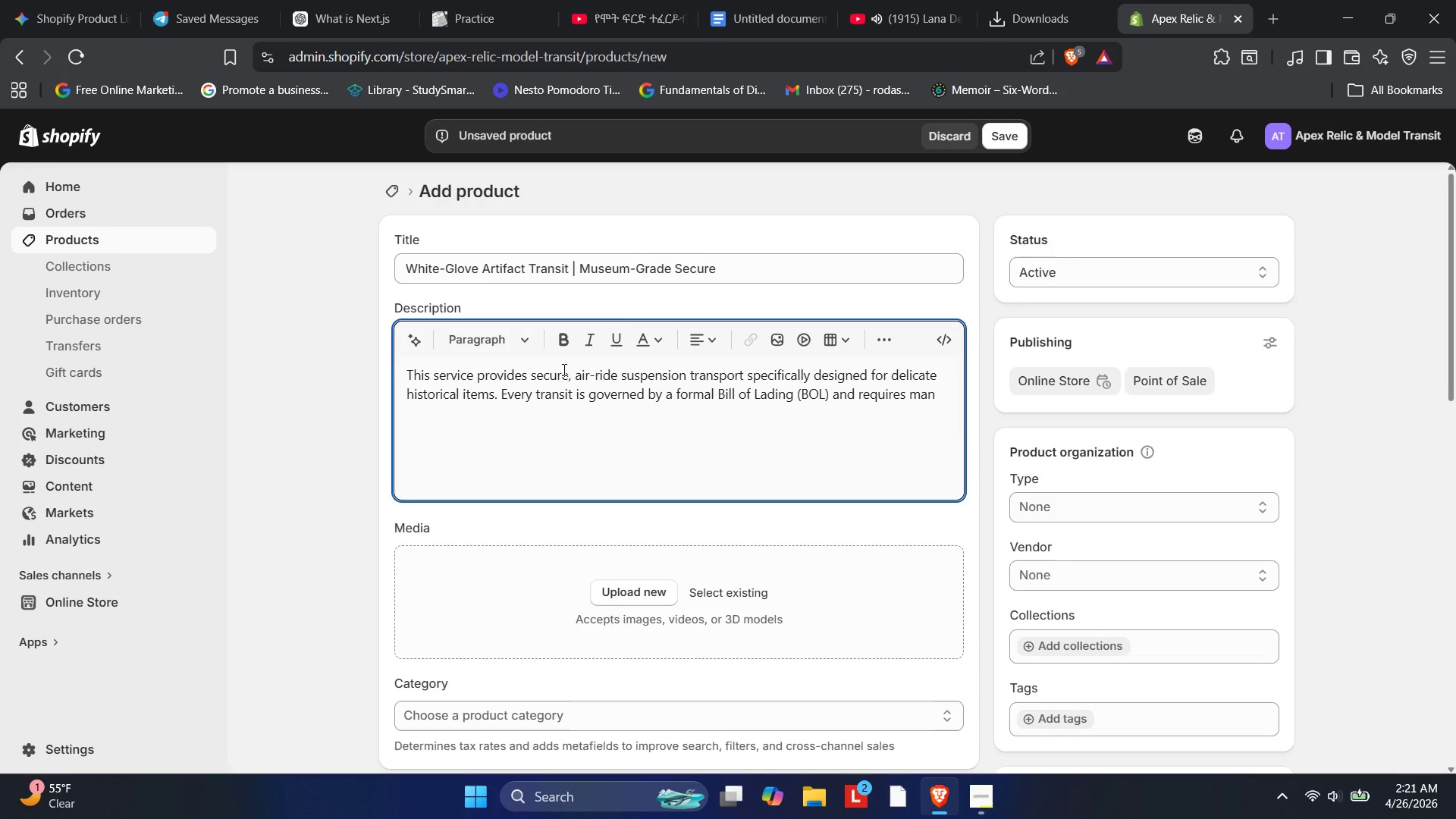 
type(datory Drivd)
key(Backspace)
key(Backspace)
key(Backspace)
type(er )
 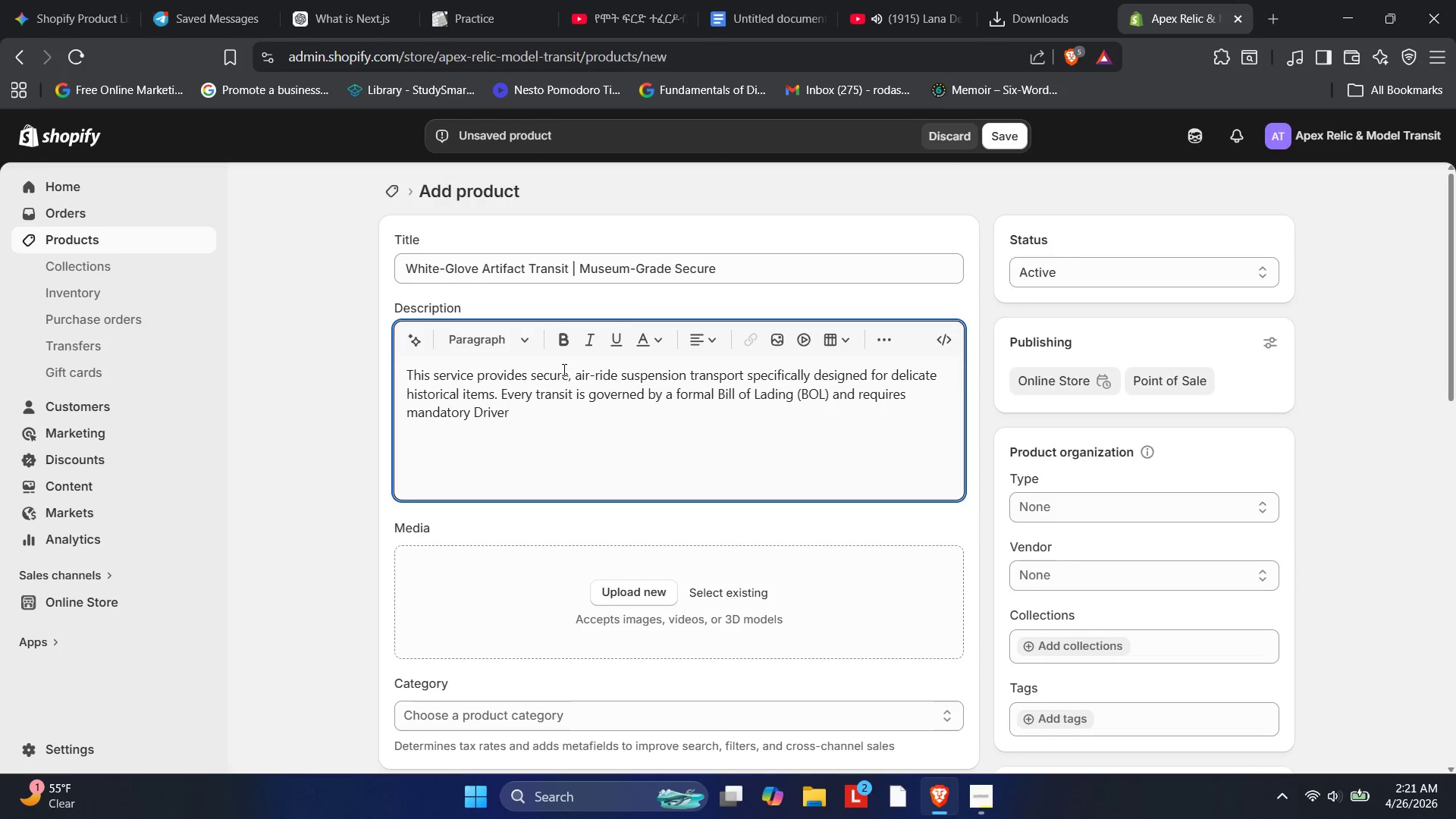 
type(ID verification at both)
 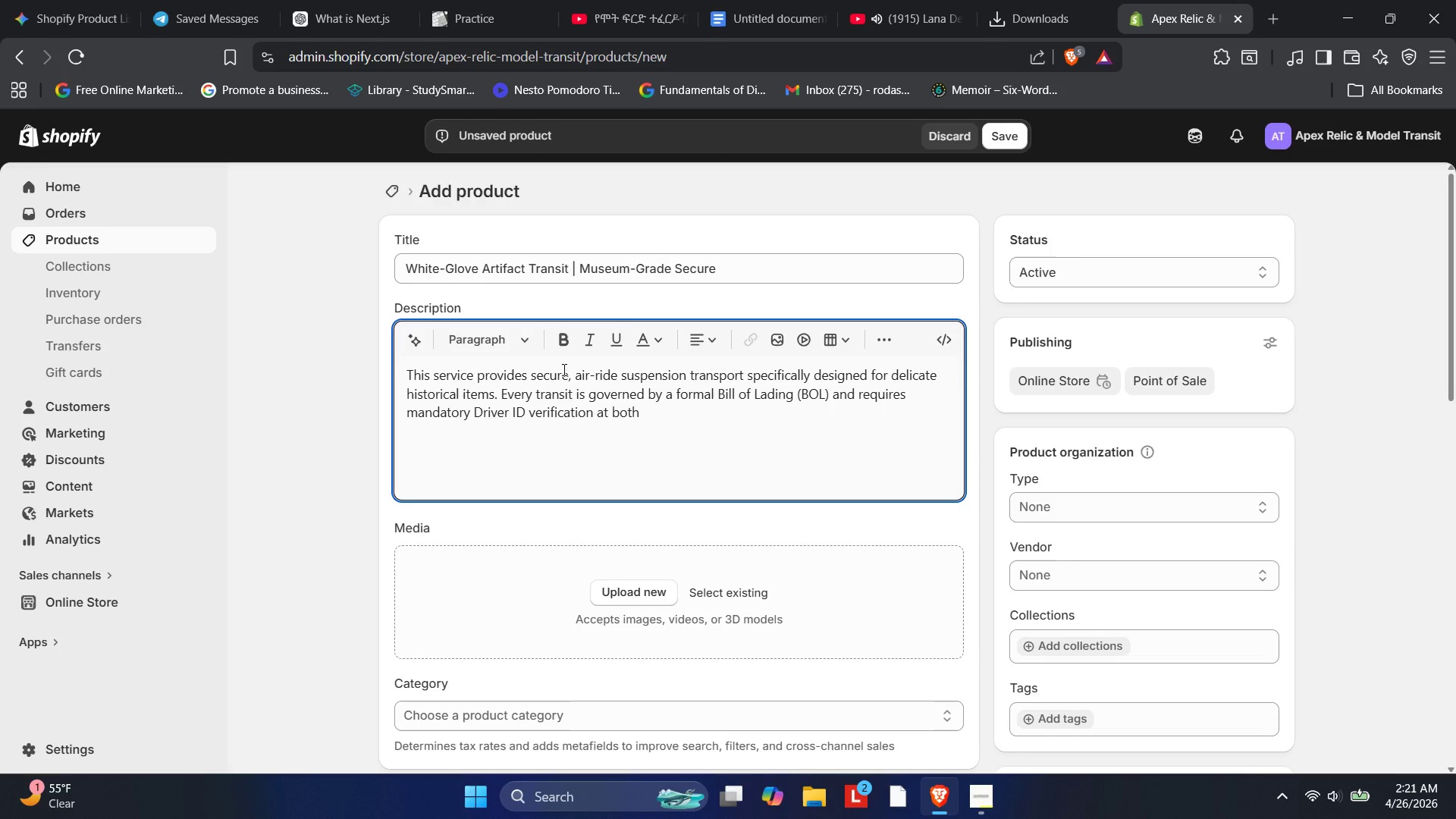 
type(pickup and )
 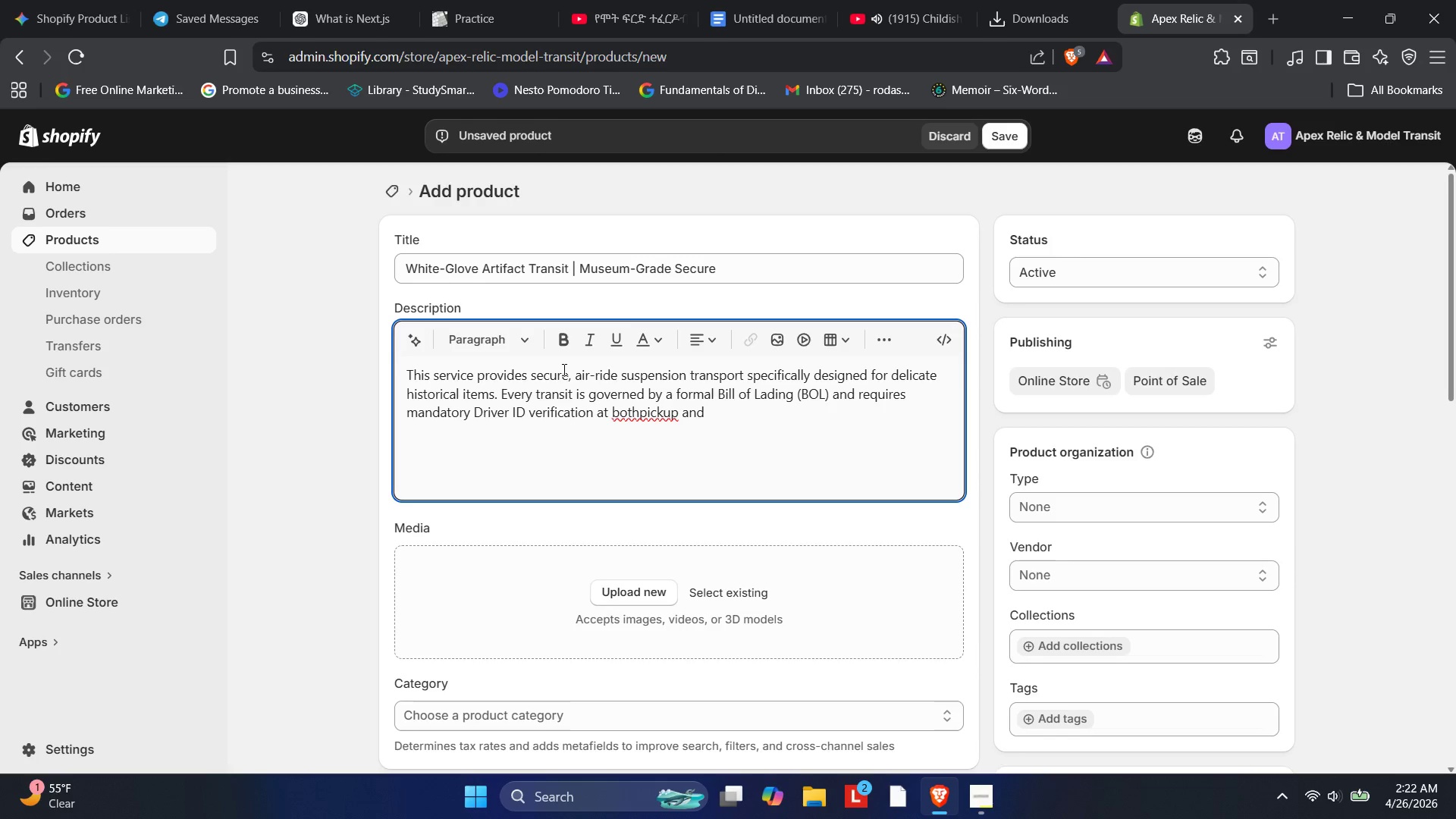 
wait(71.41)
 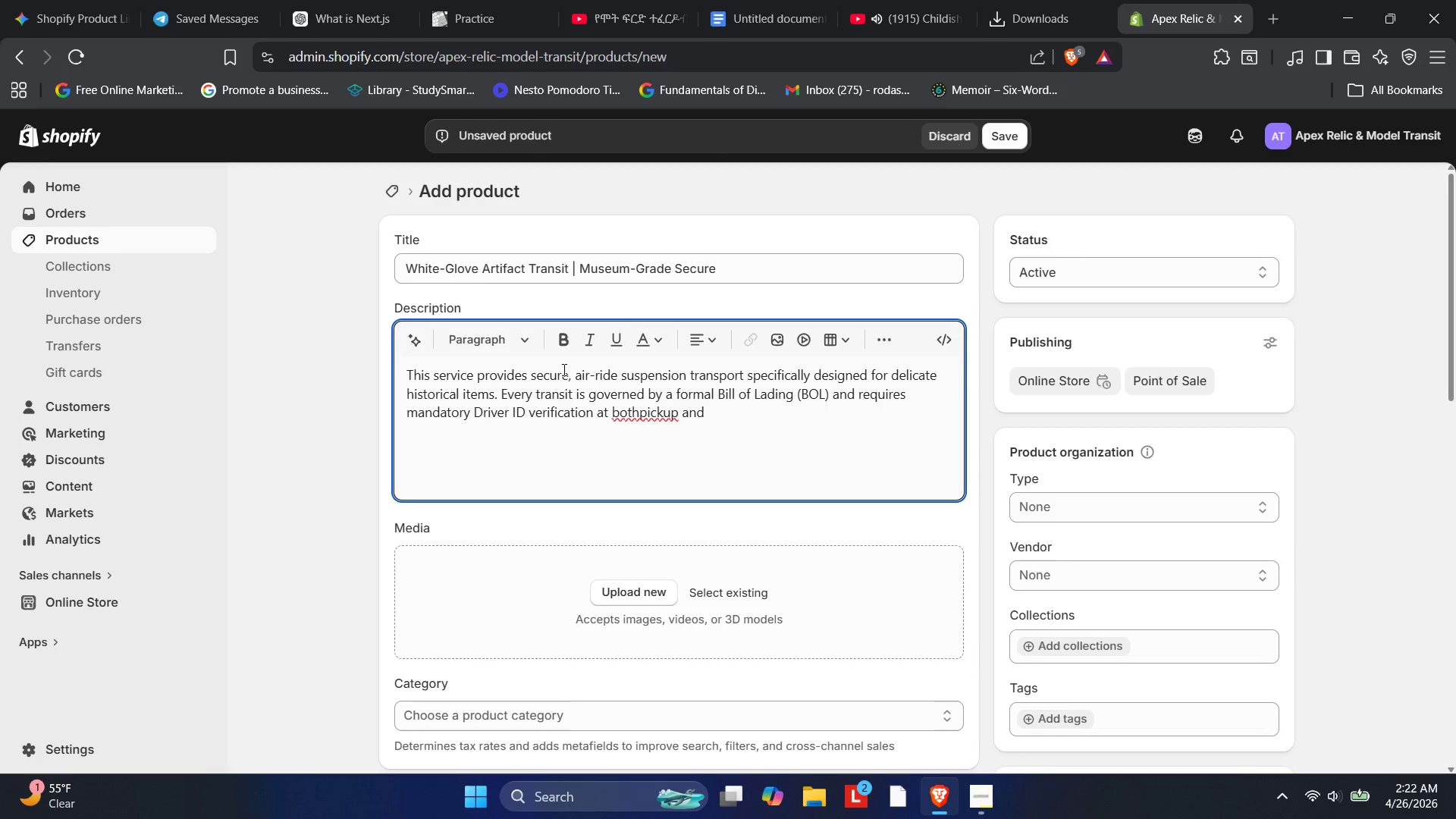 
left_click([640, 413])
 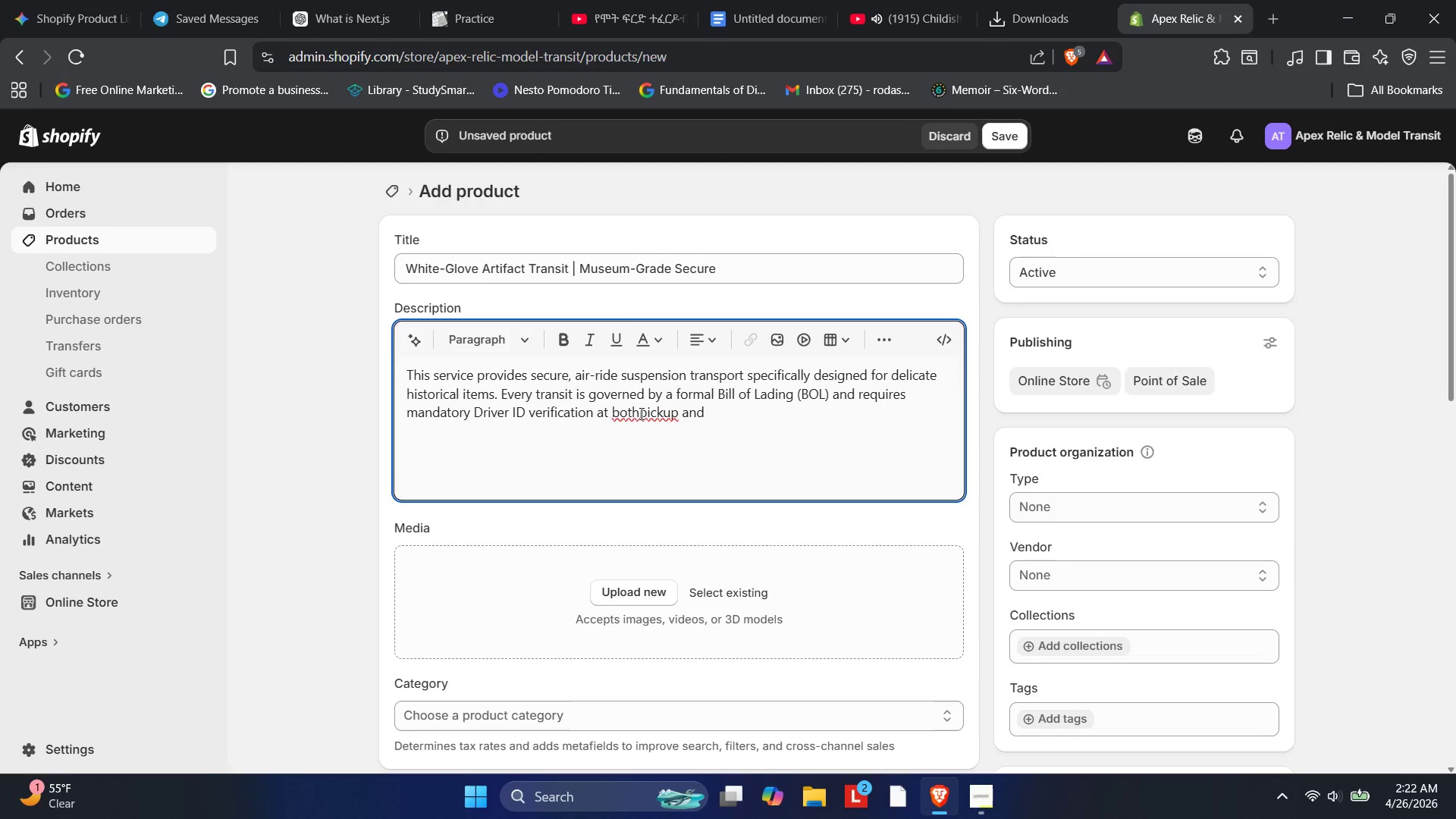 
key(Space)
 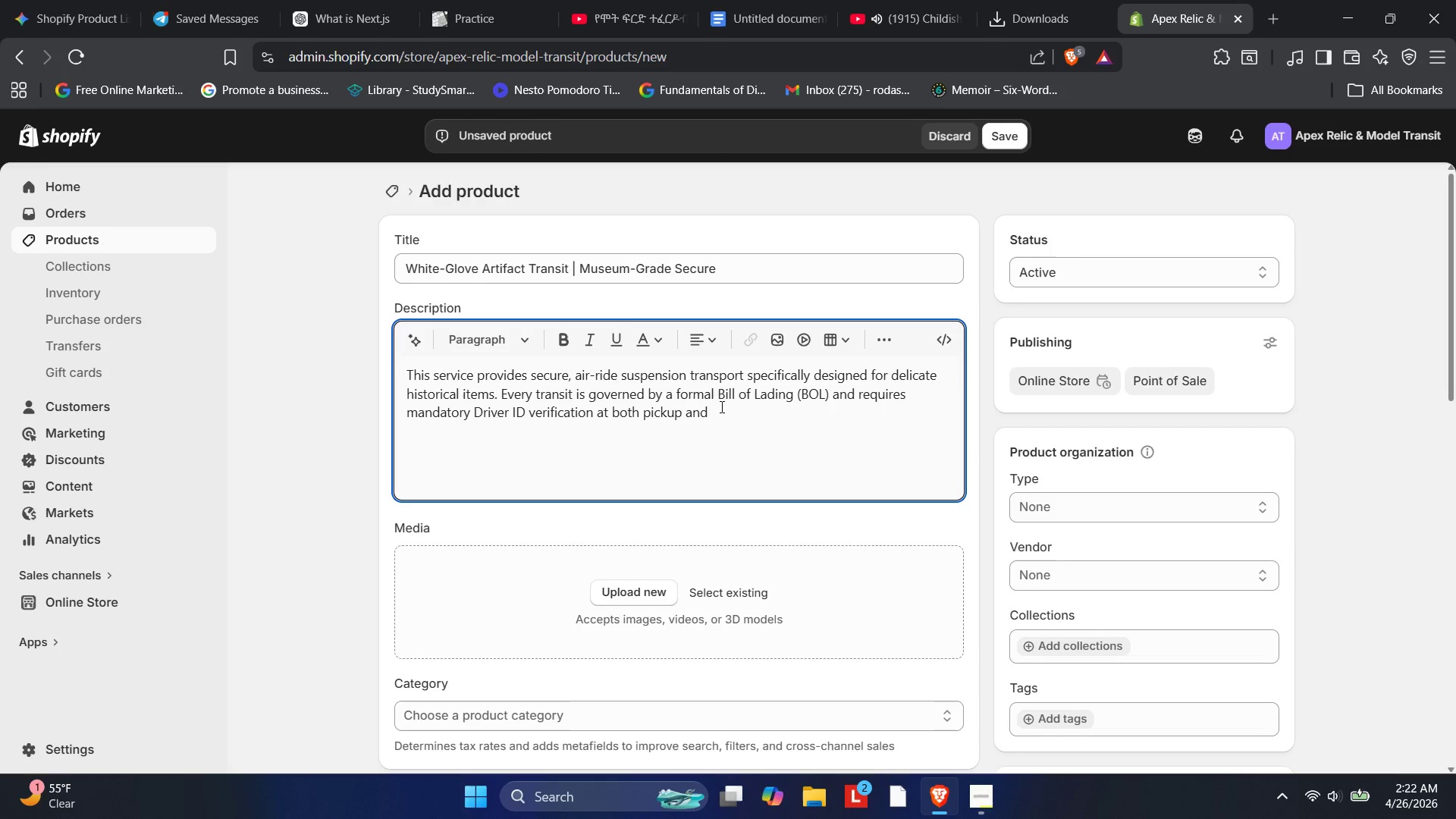 
left_click([727, 407])
 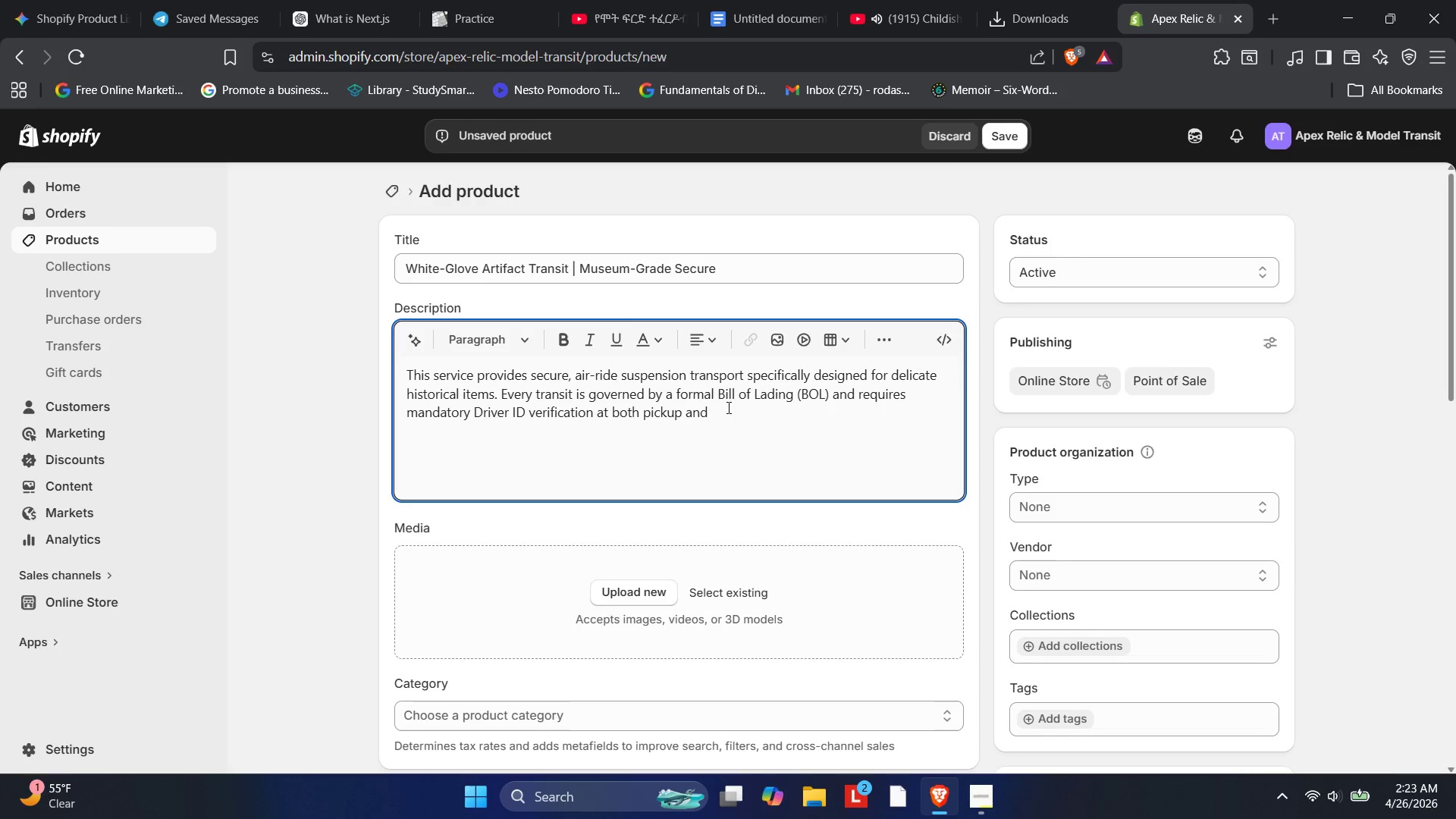 
wait(6.34)
 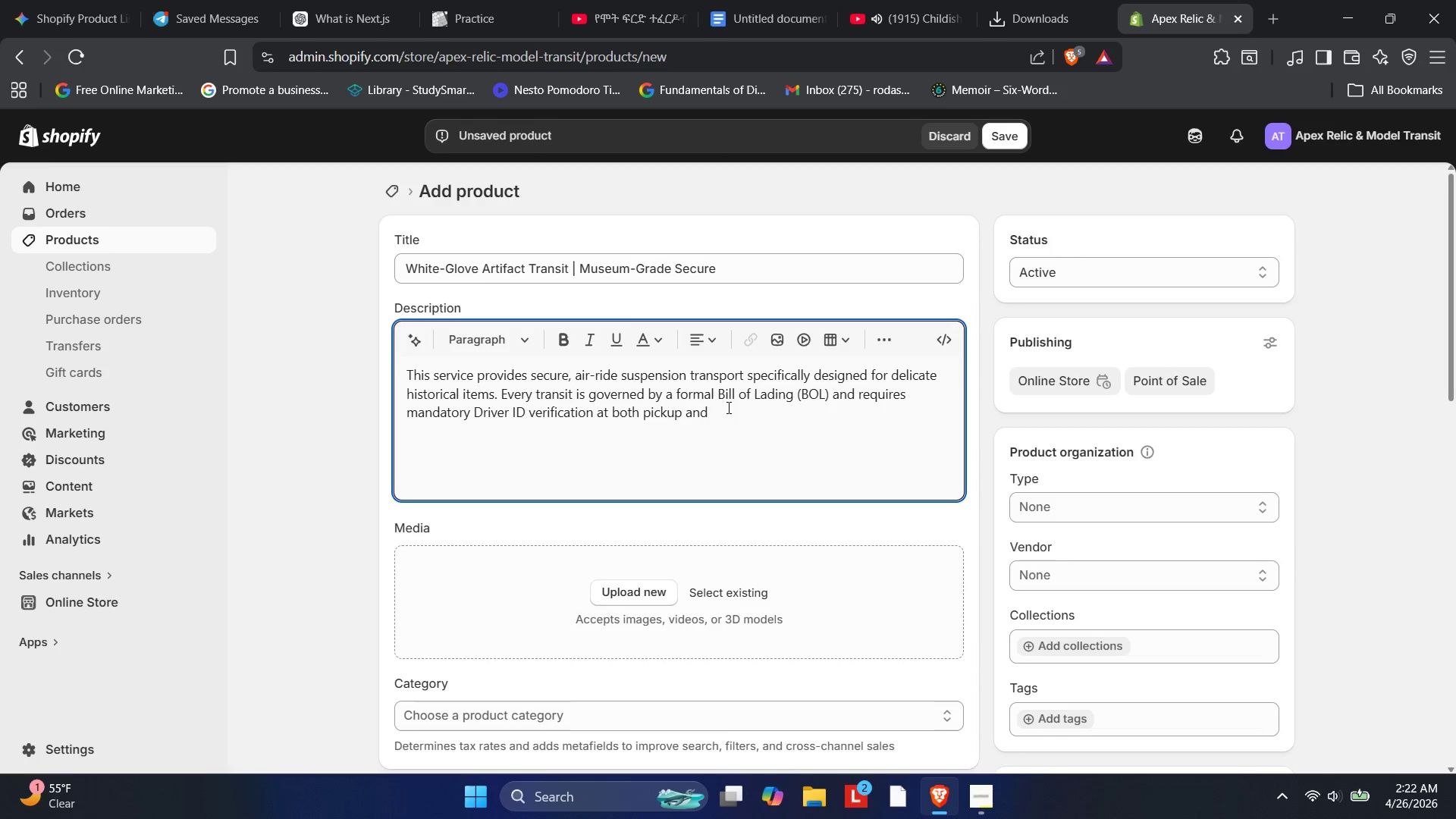 
type(delivery)
 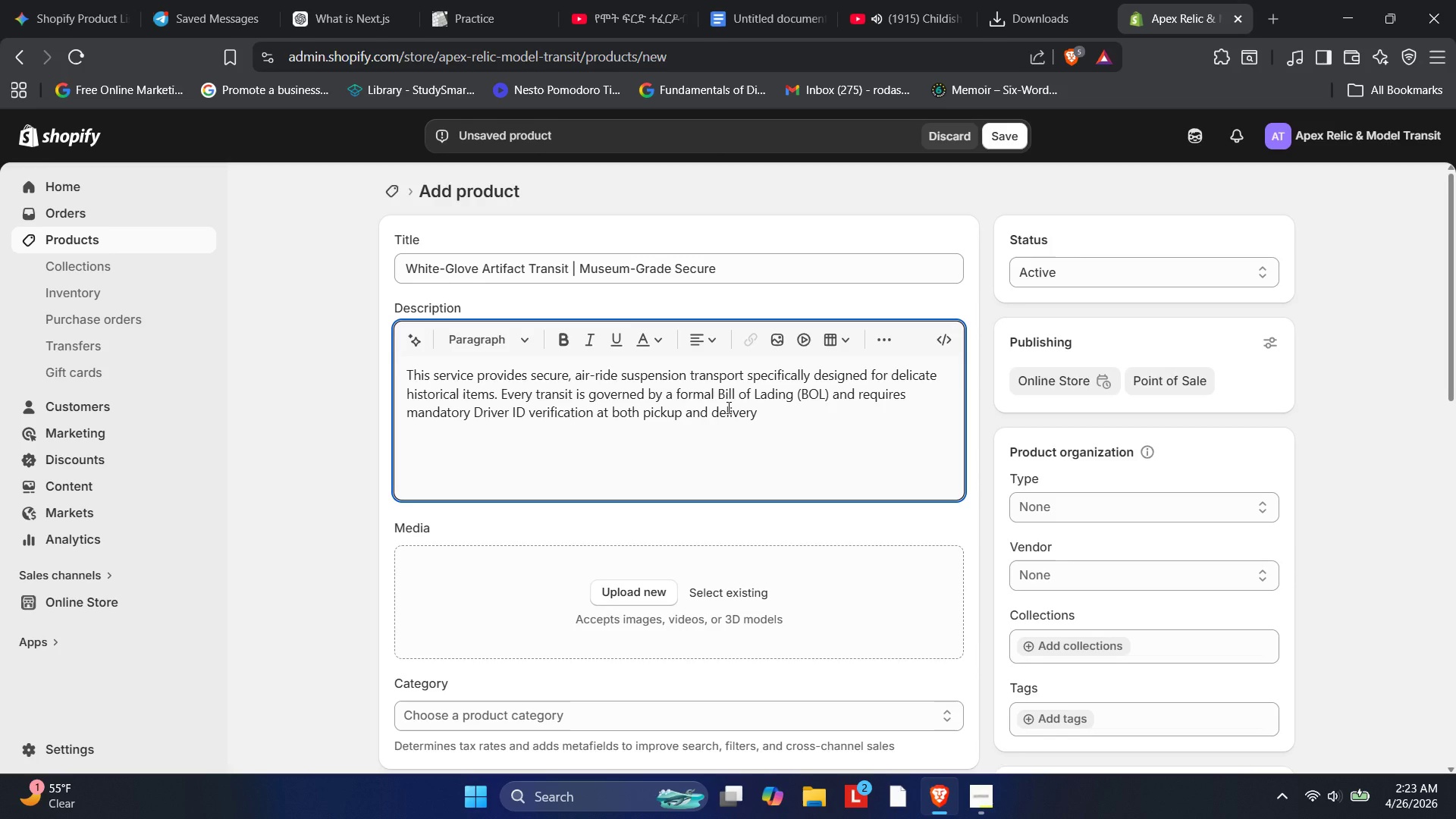 
key(Period)
 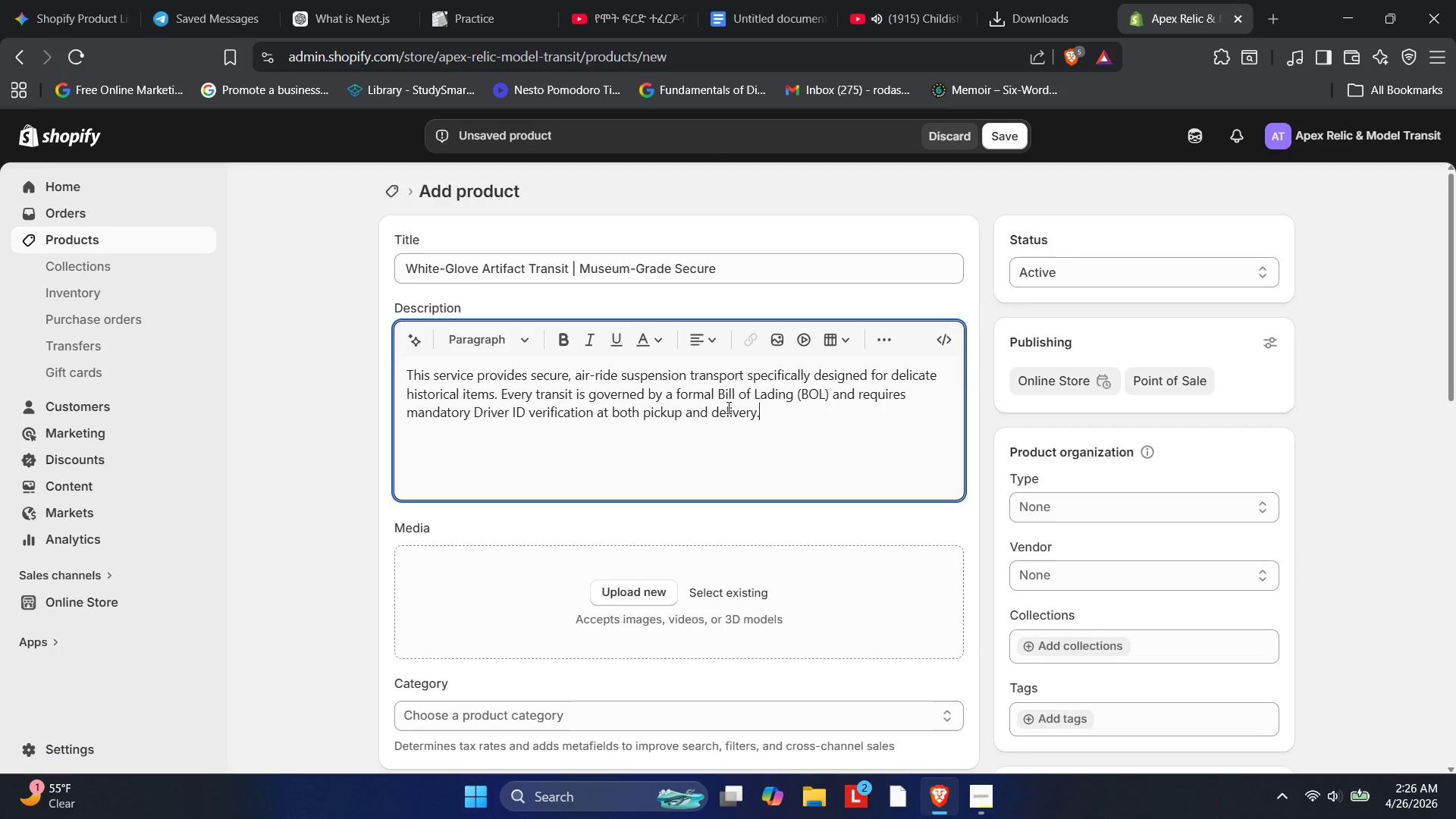 
wait(199.28)
 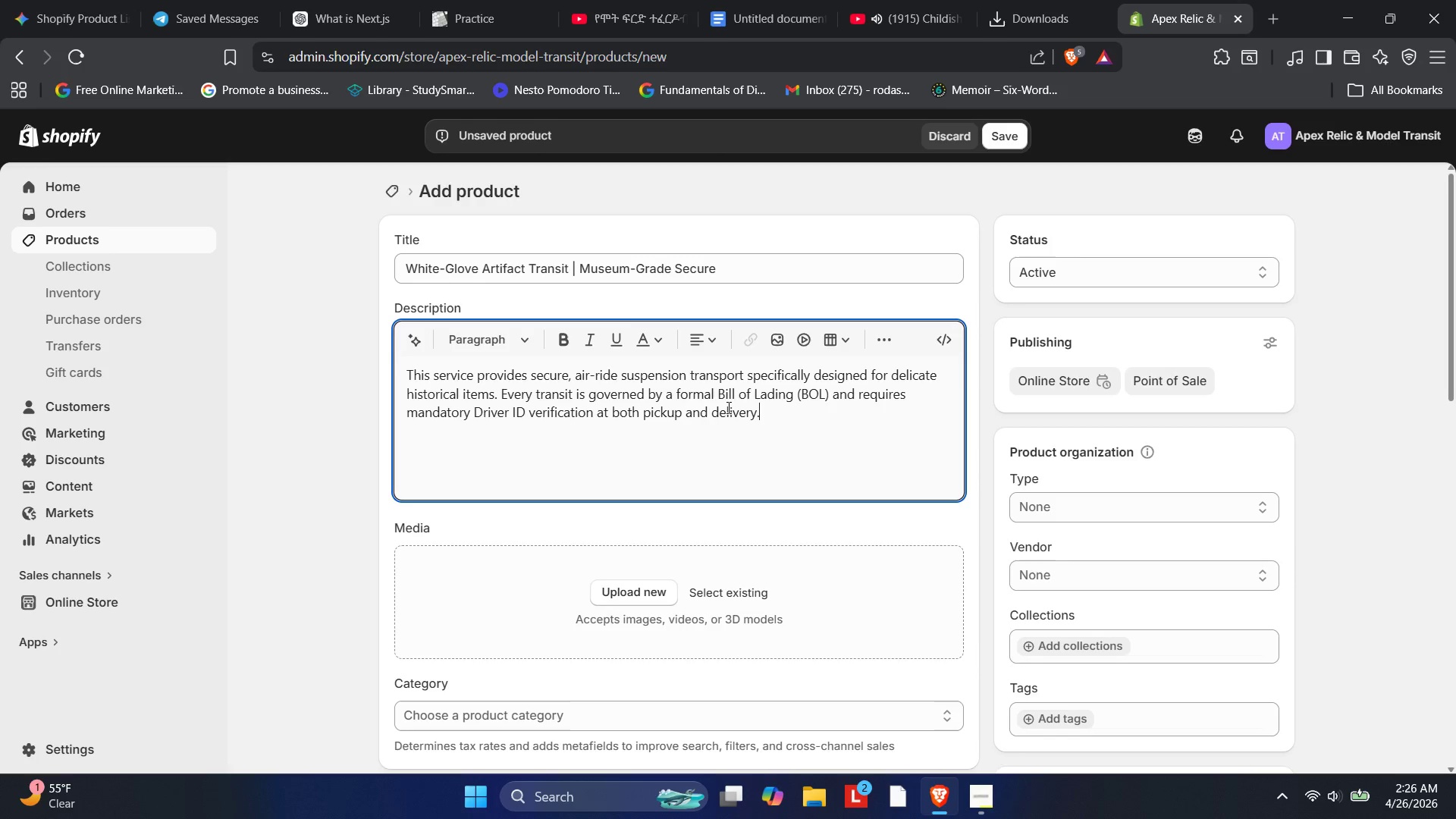 
key(Enter)
 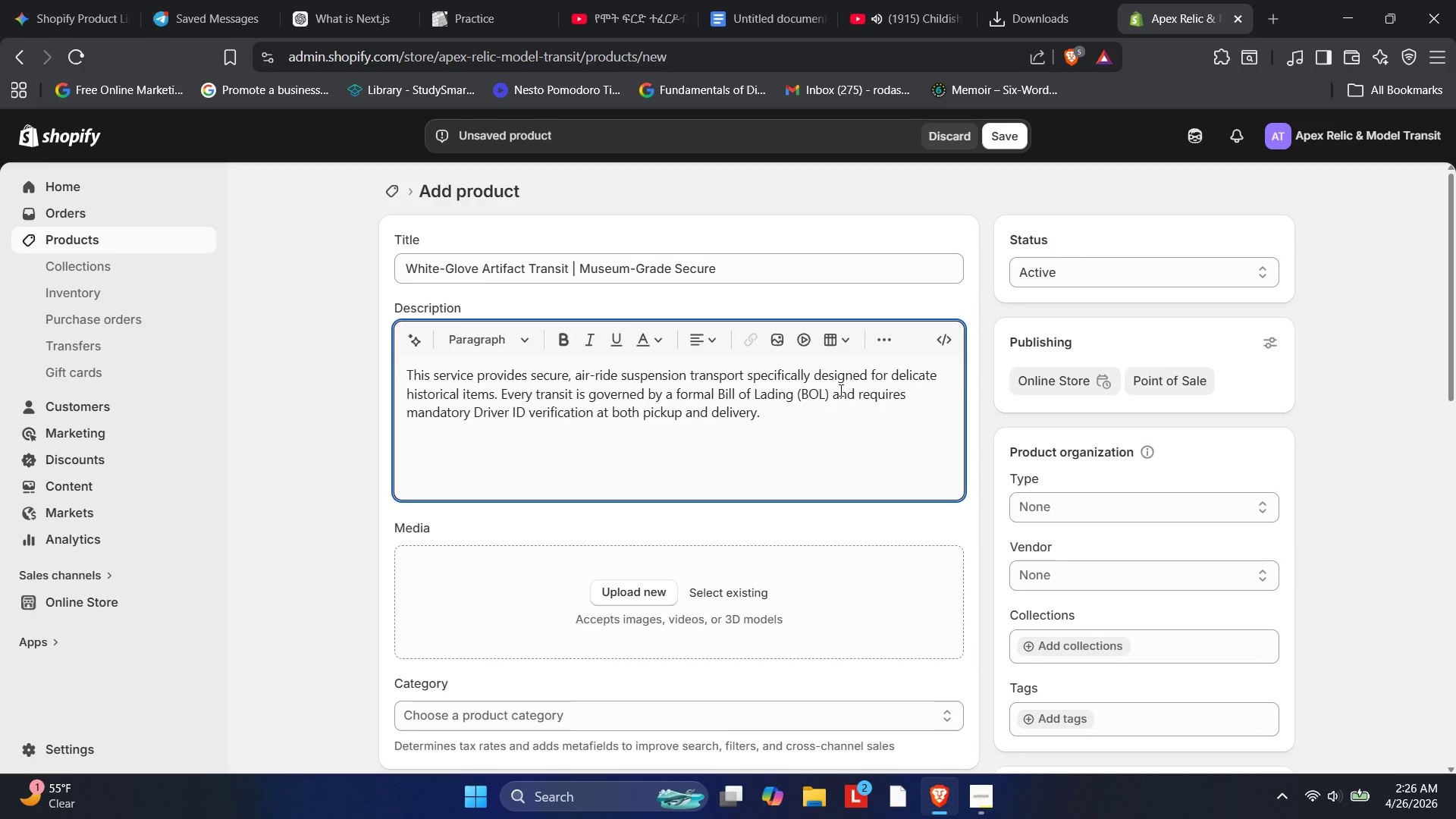 
left_click([876, 329])
 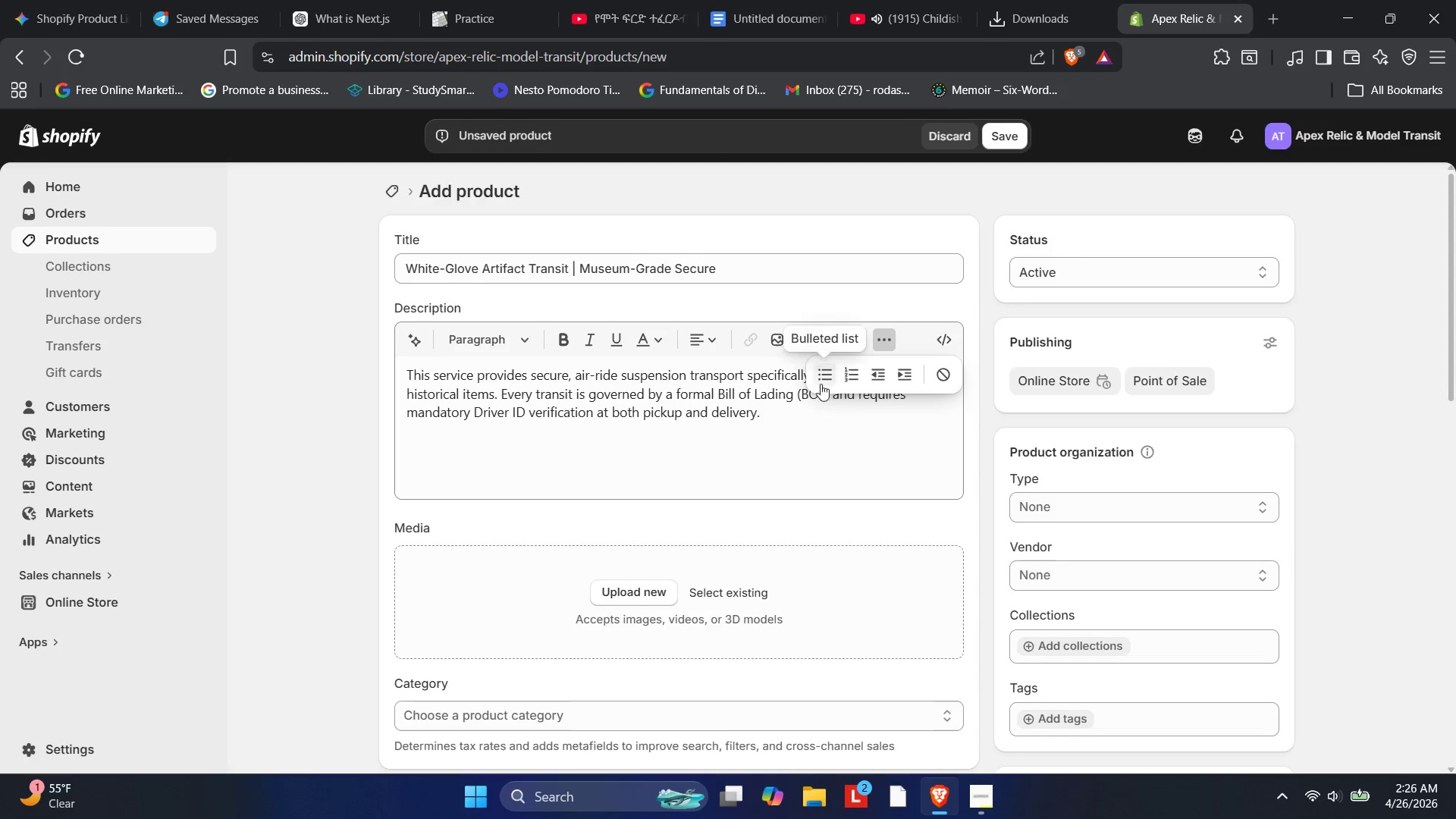 
left_click([821, 380])
 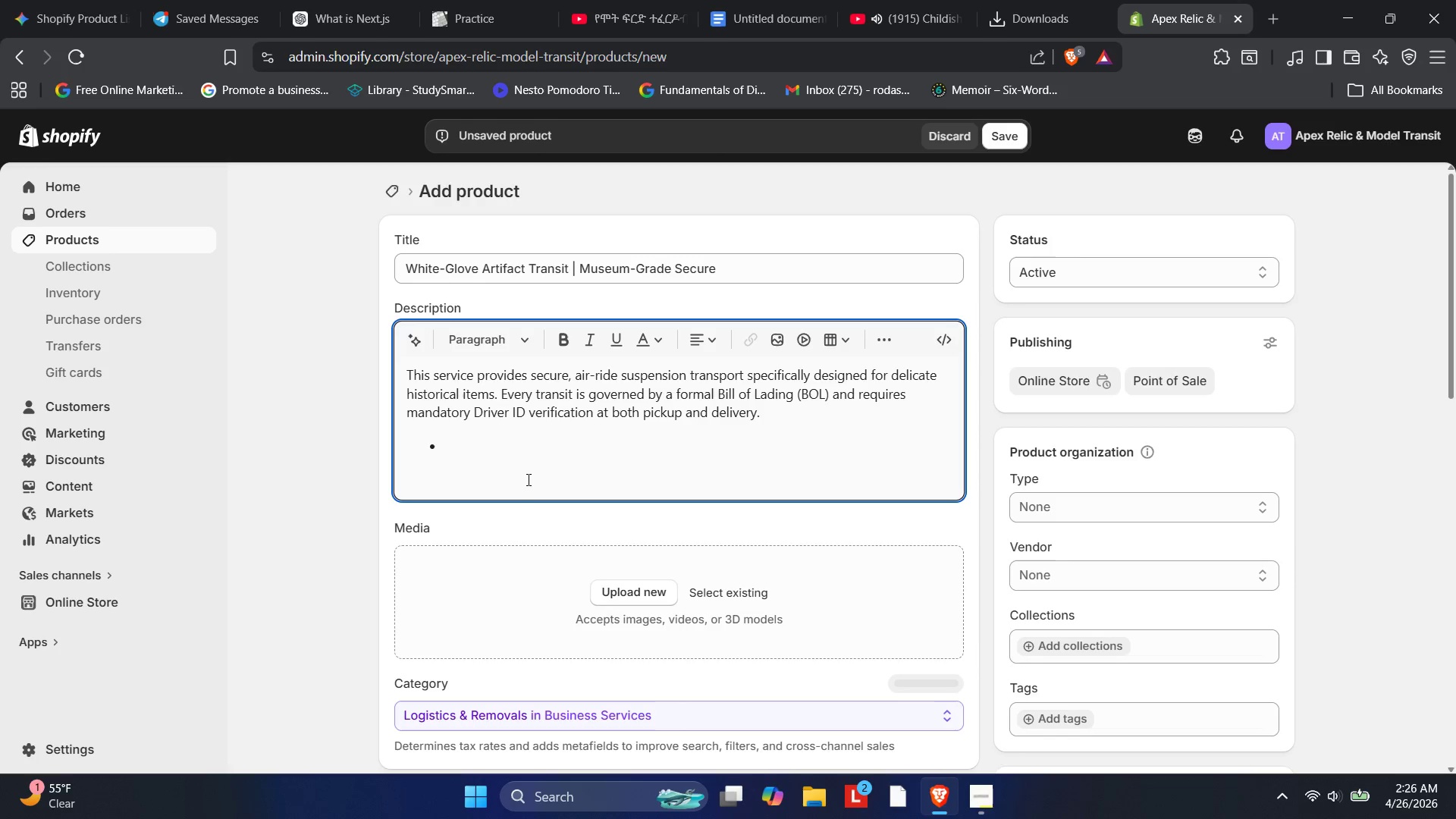 
type(Climate-Controlled )
key(Backspace)
type(: Maintained environments for sensitive materials.)
 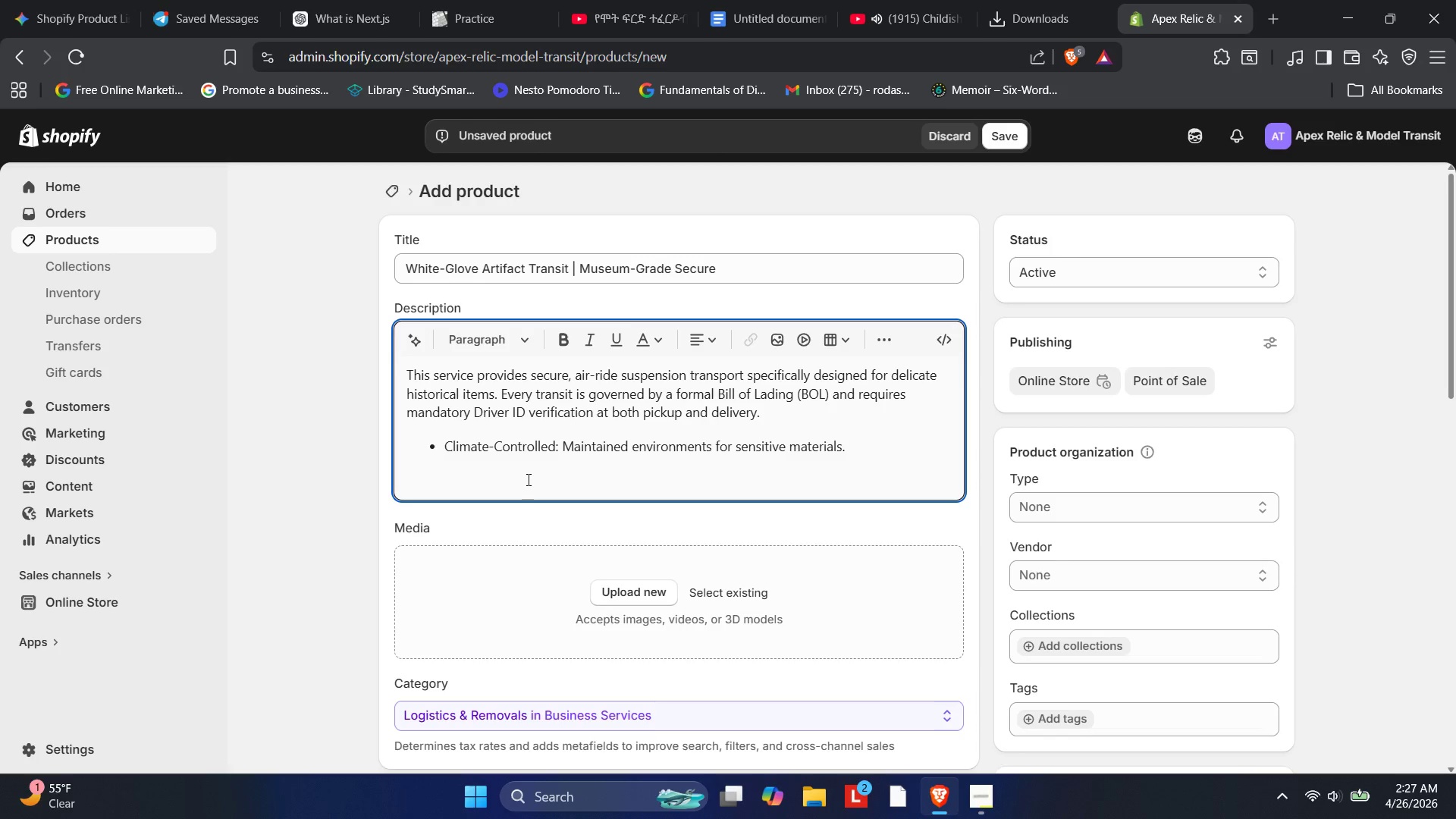 
key(Enter)
 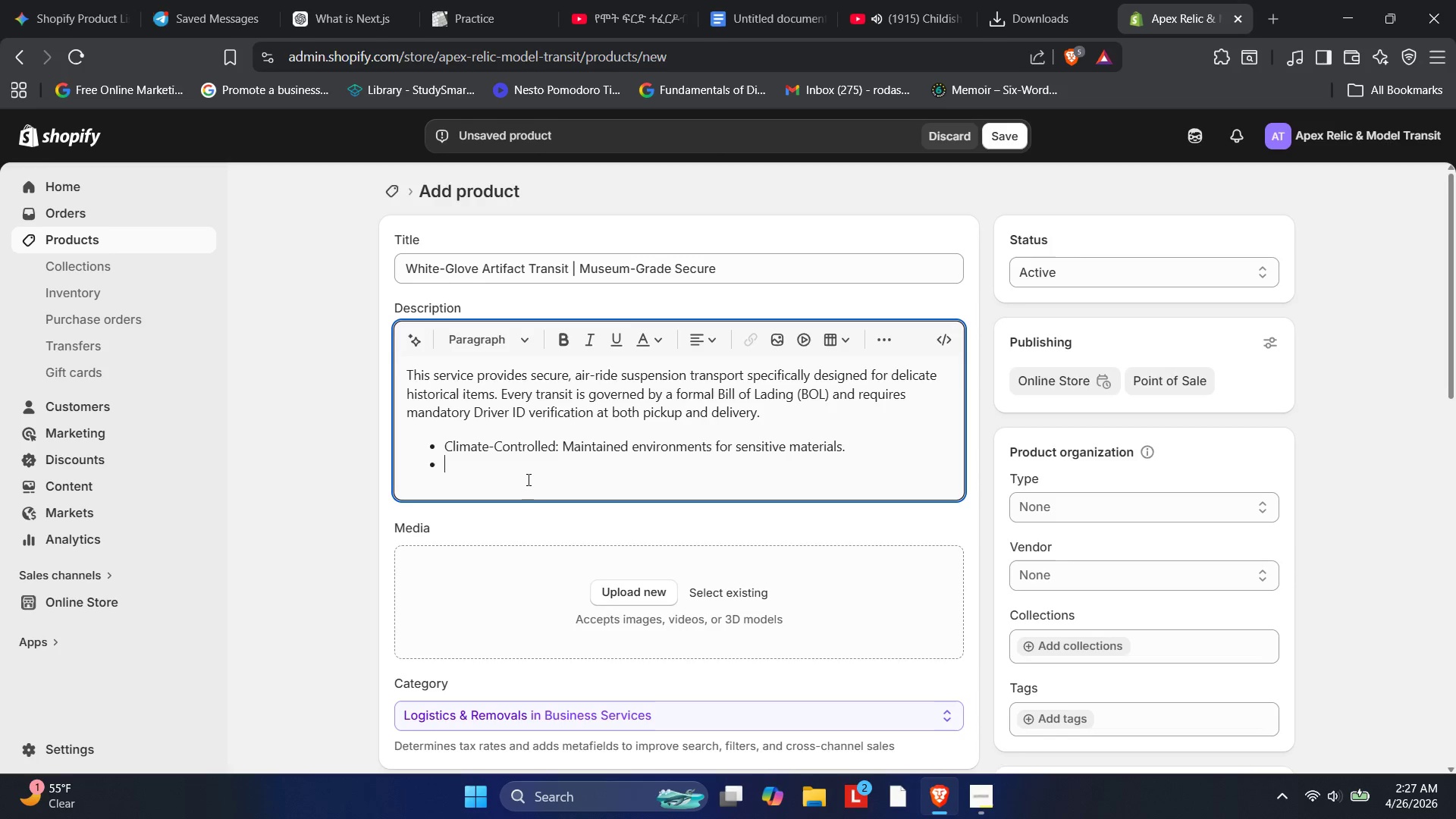 
type(Secure Chain of Custody: Tracked via )
 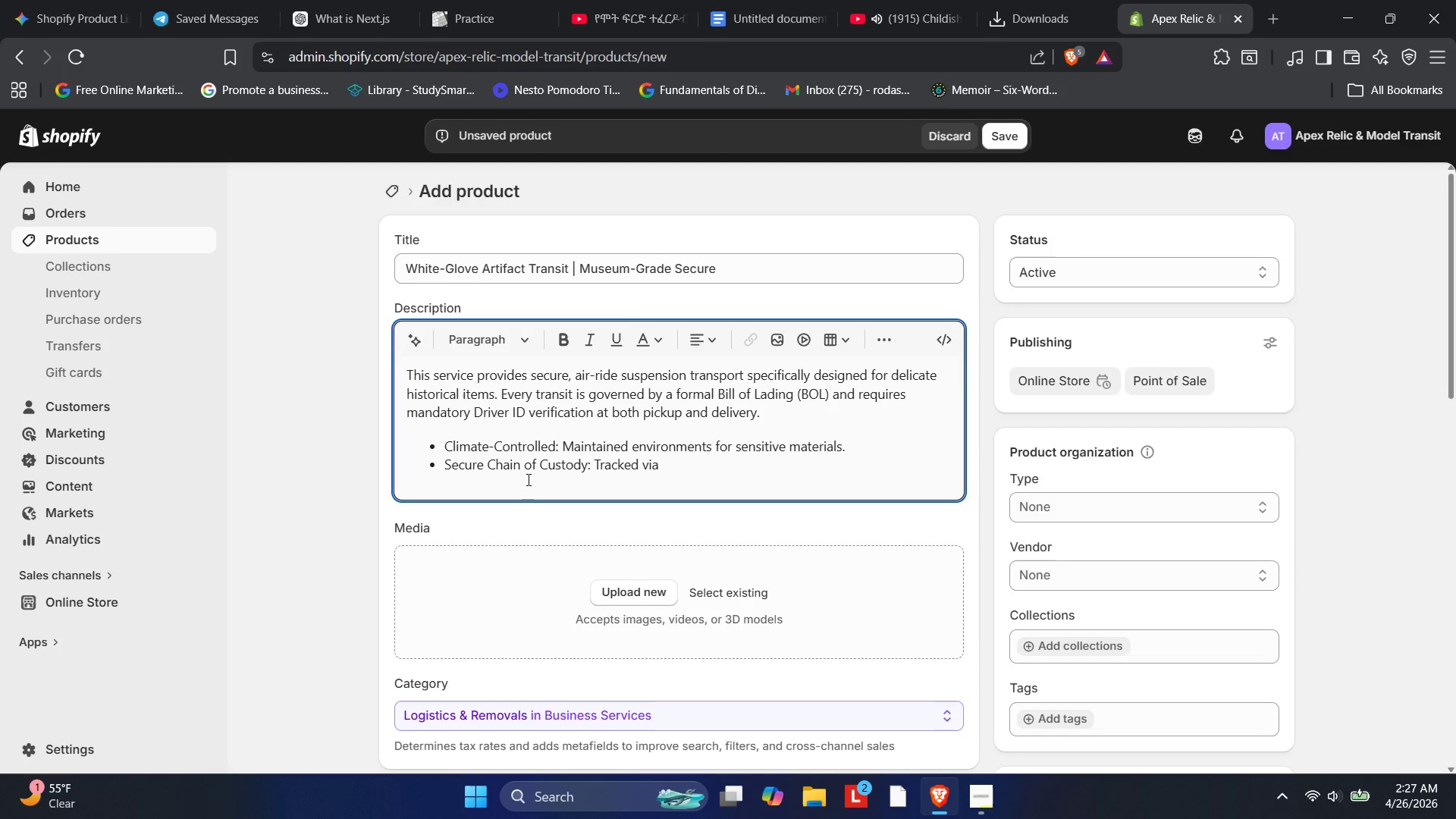 
type(did)
key(Backspace)
 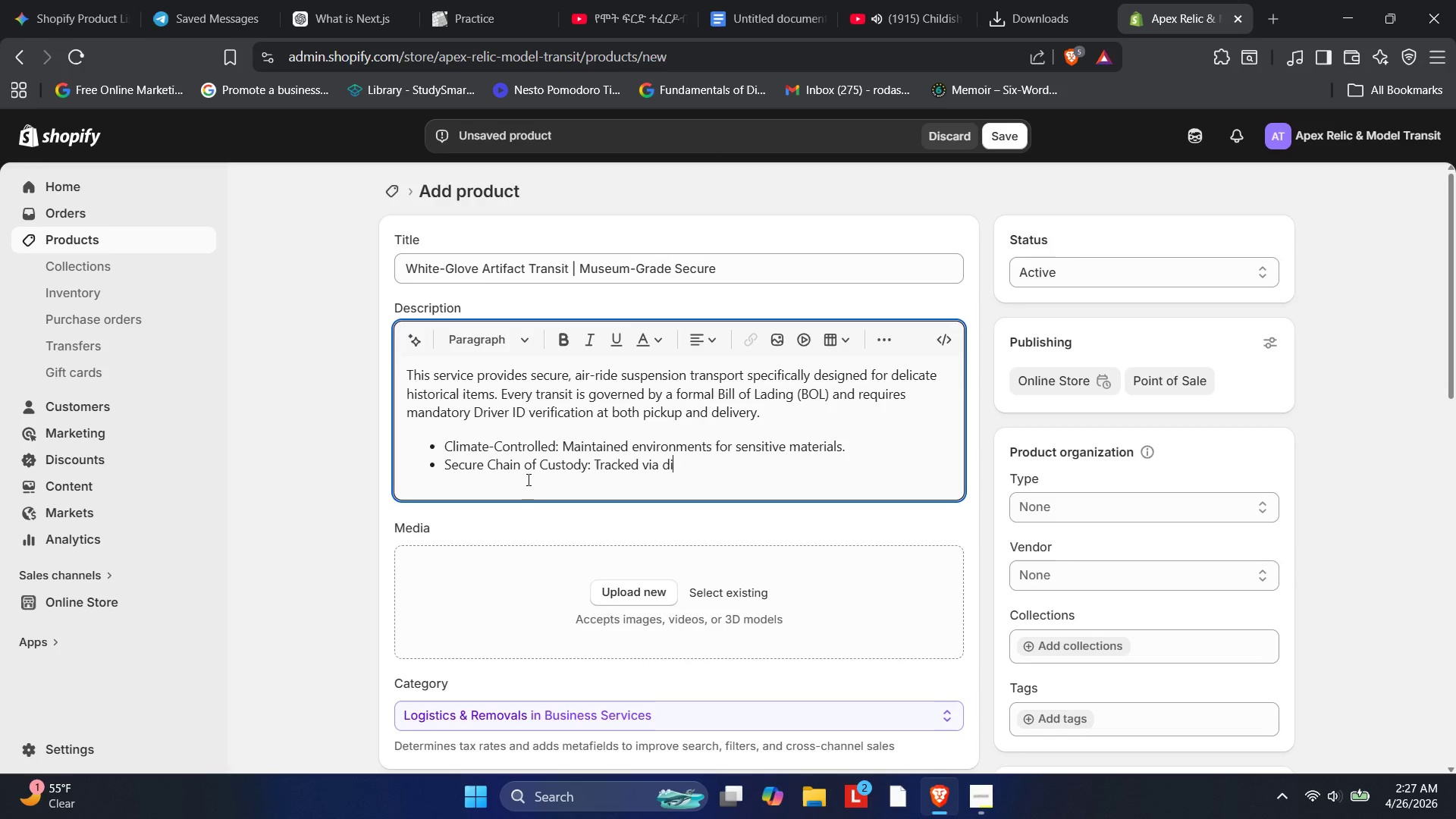 
type(gital Waybill Reference Numbers.)
 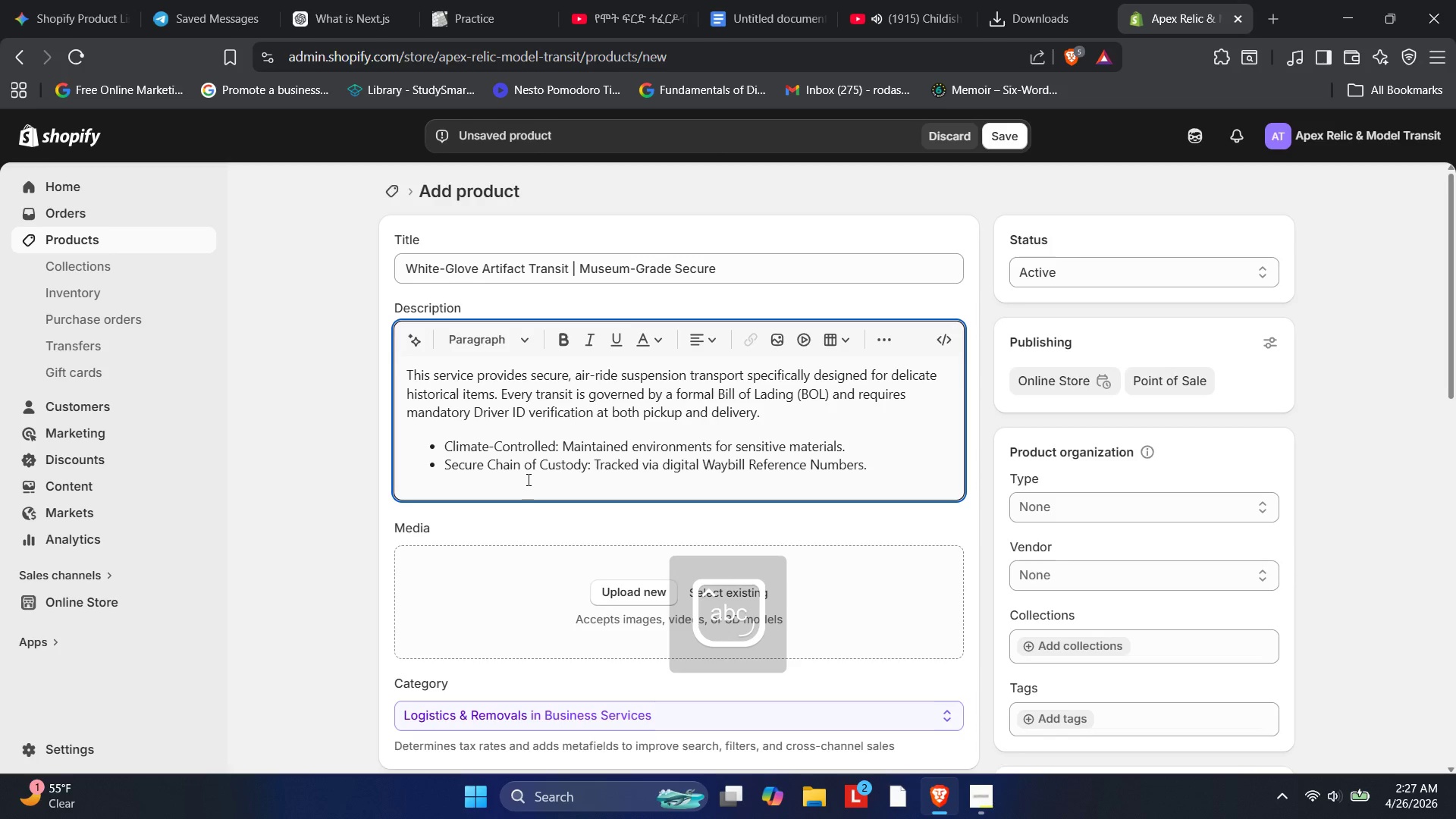 
key(Enter)
 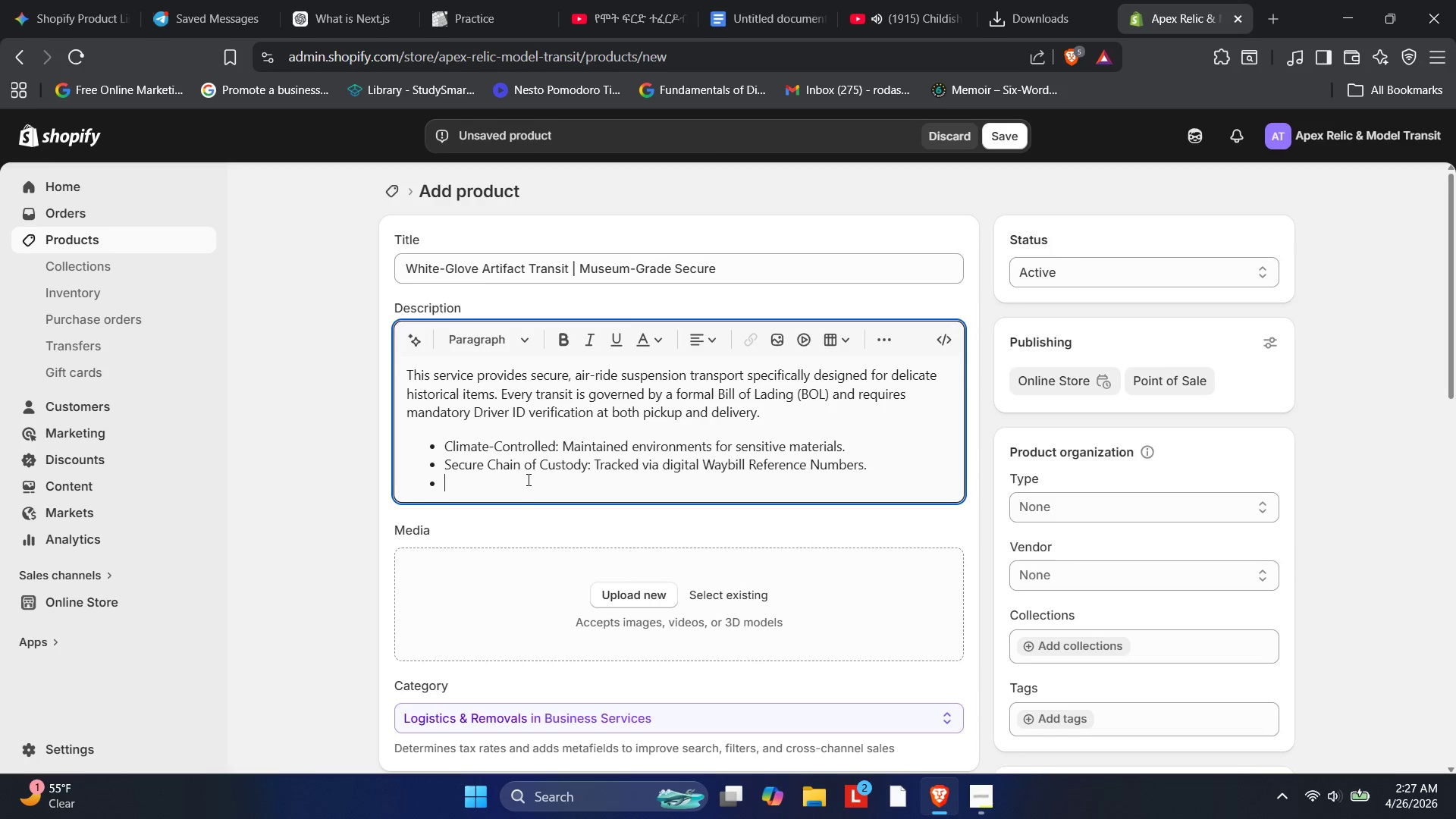 
type(Expert Handling: Full white-glove loading and unloading included.)
 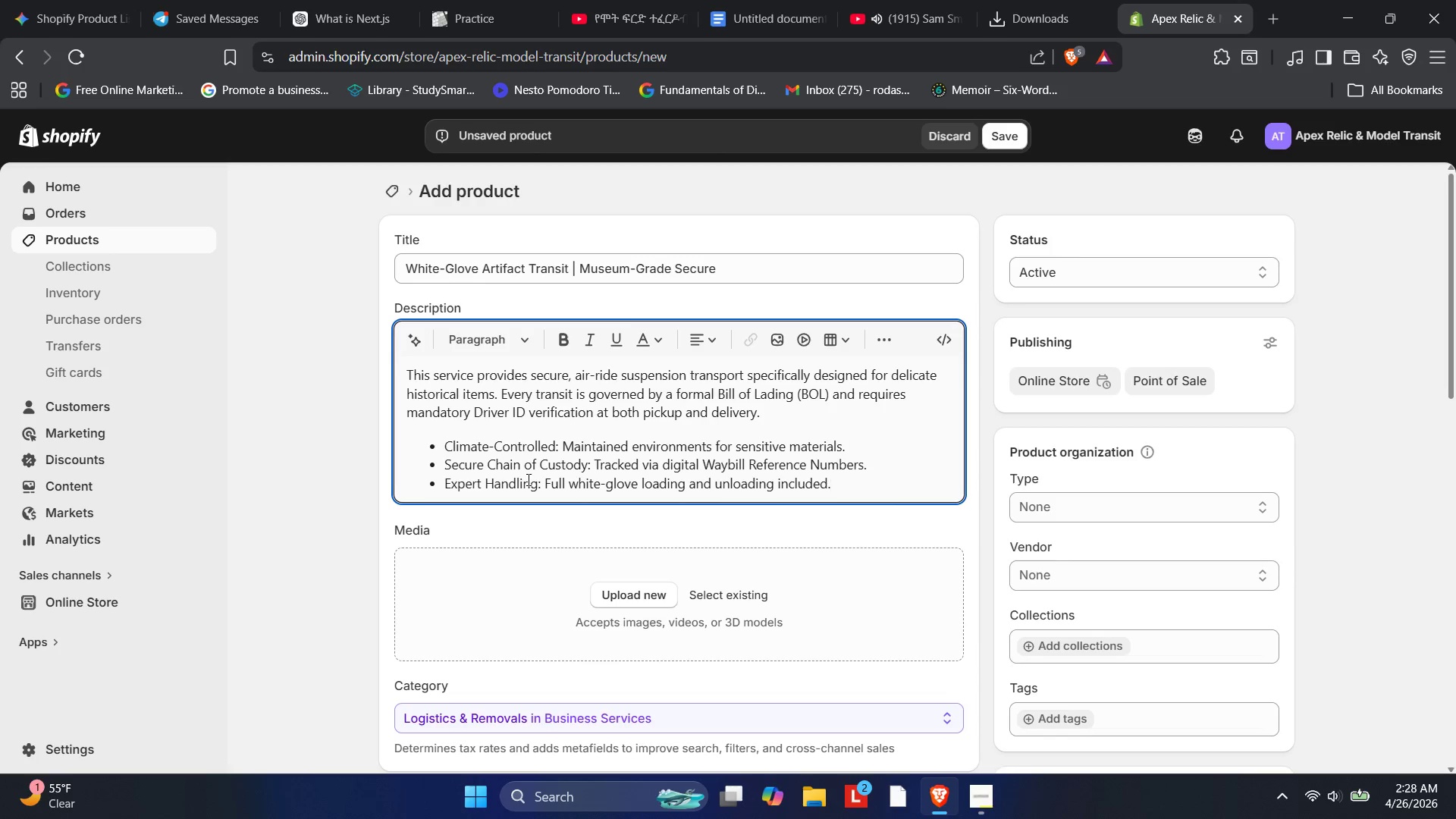 
wait(152.03)
 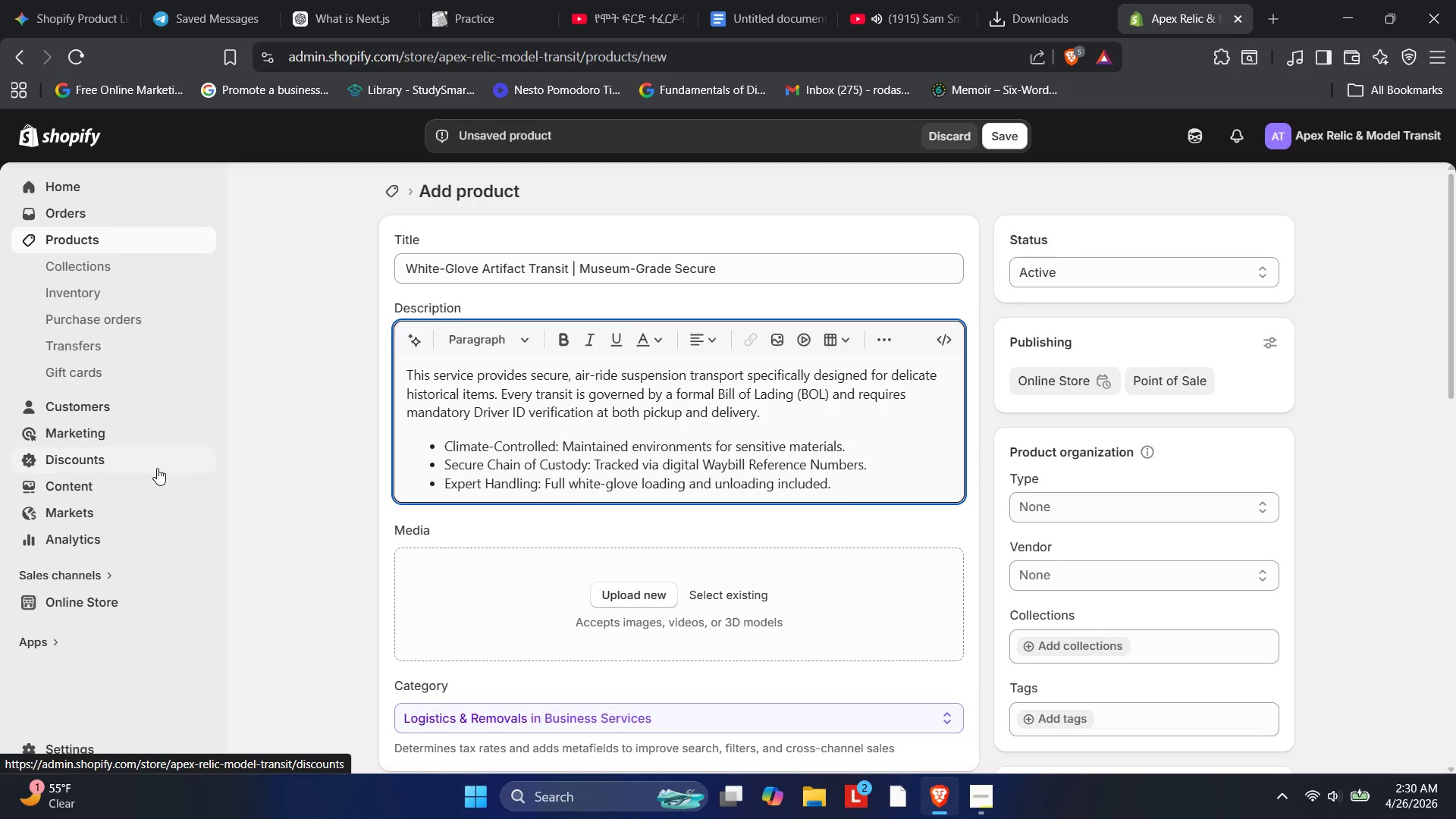 
left_click([1003, 0])
 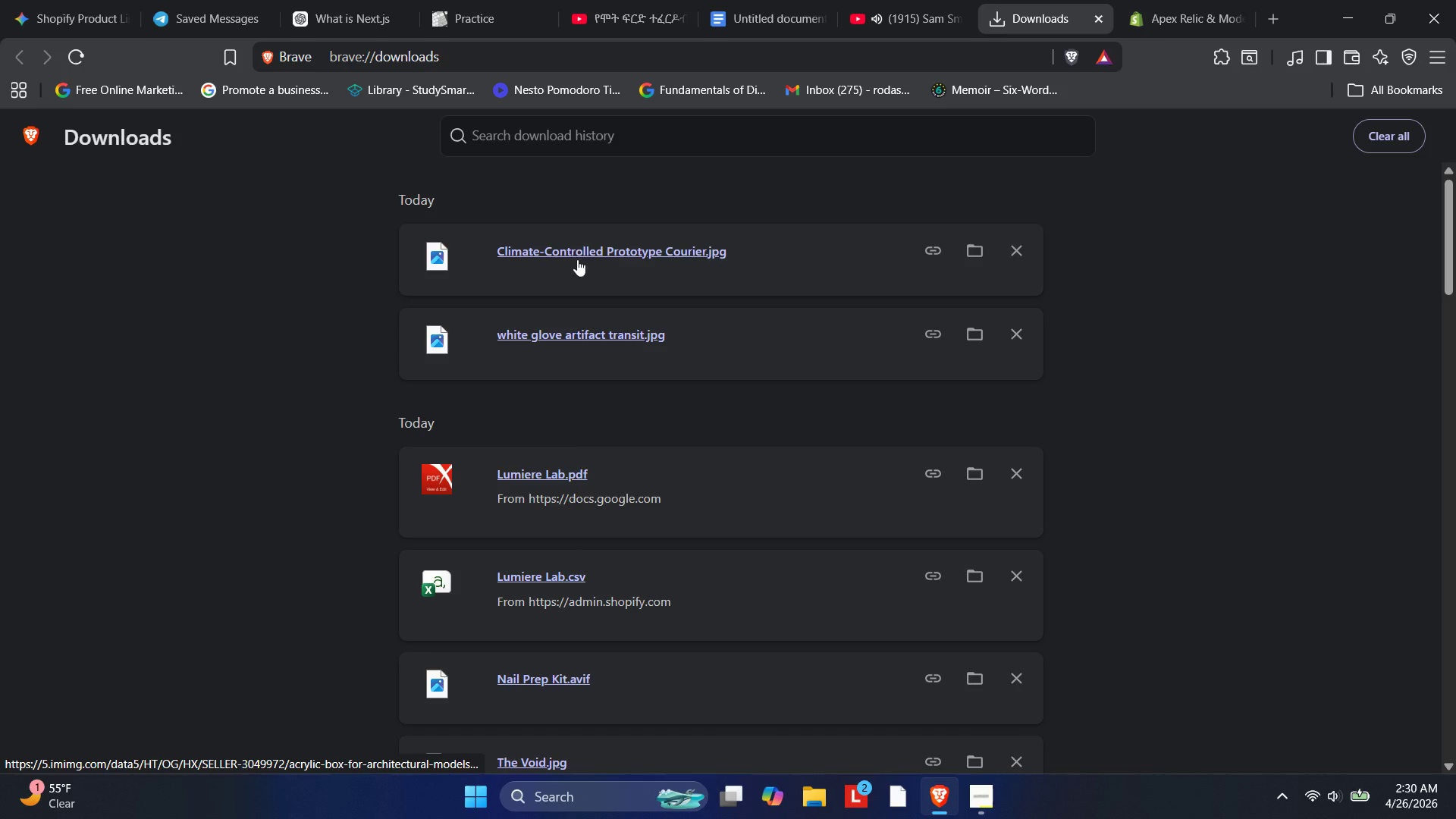 
wait(5.09)
 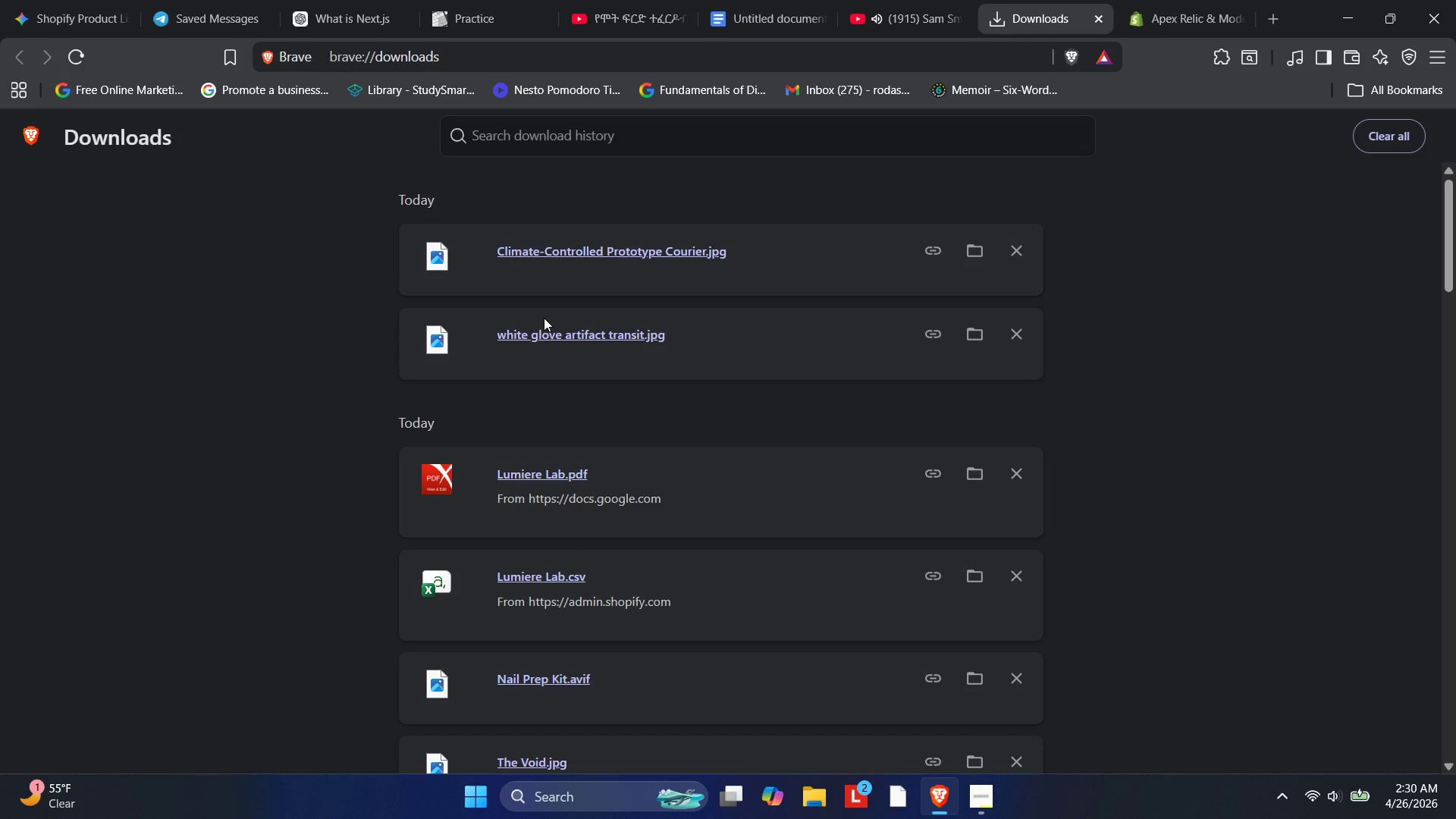 
mouse_move([1150, -2])
 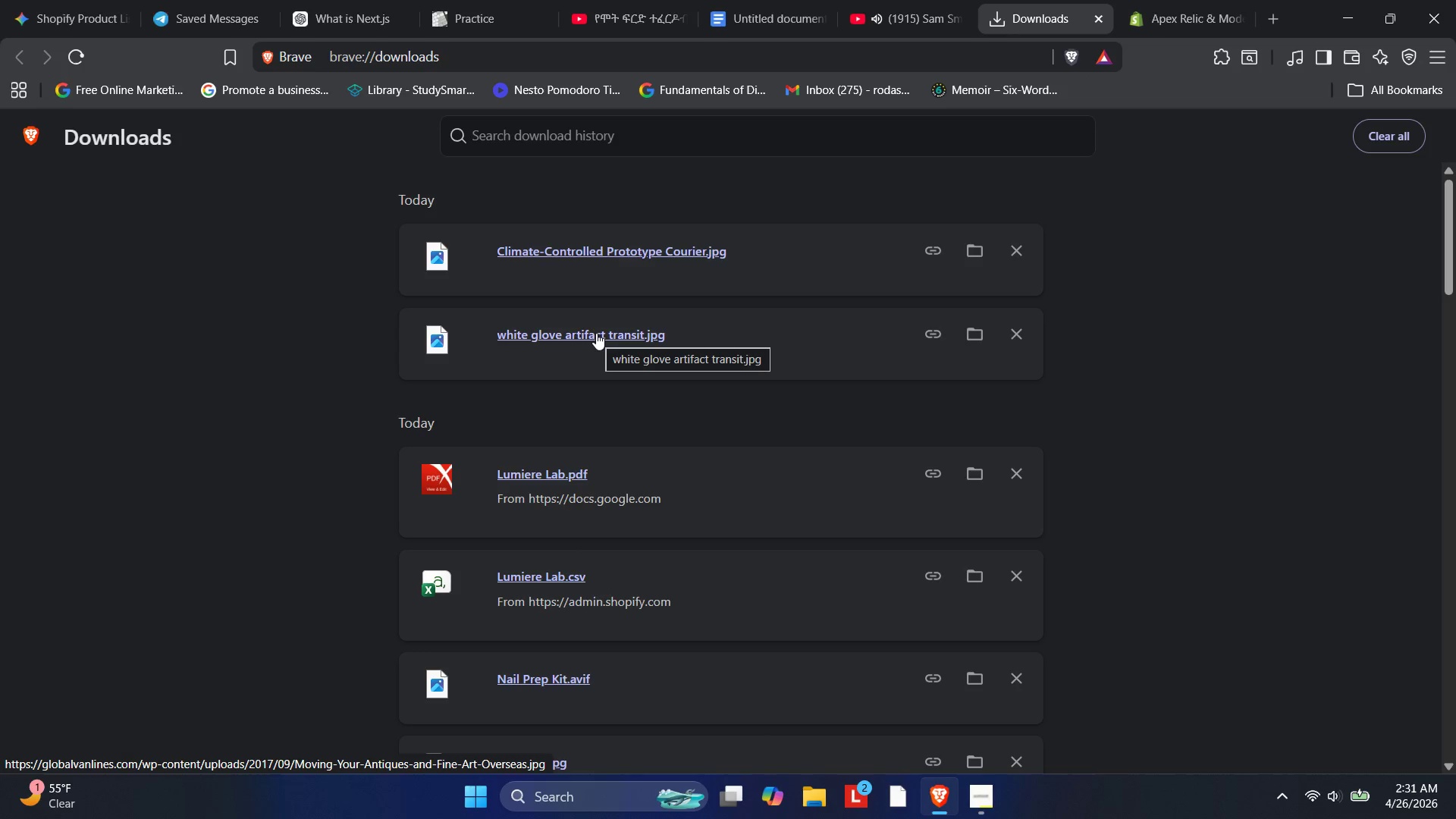 
left_click_drag(start_coordinate=[596, 333], to_coordinate=[556, 585])
 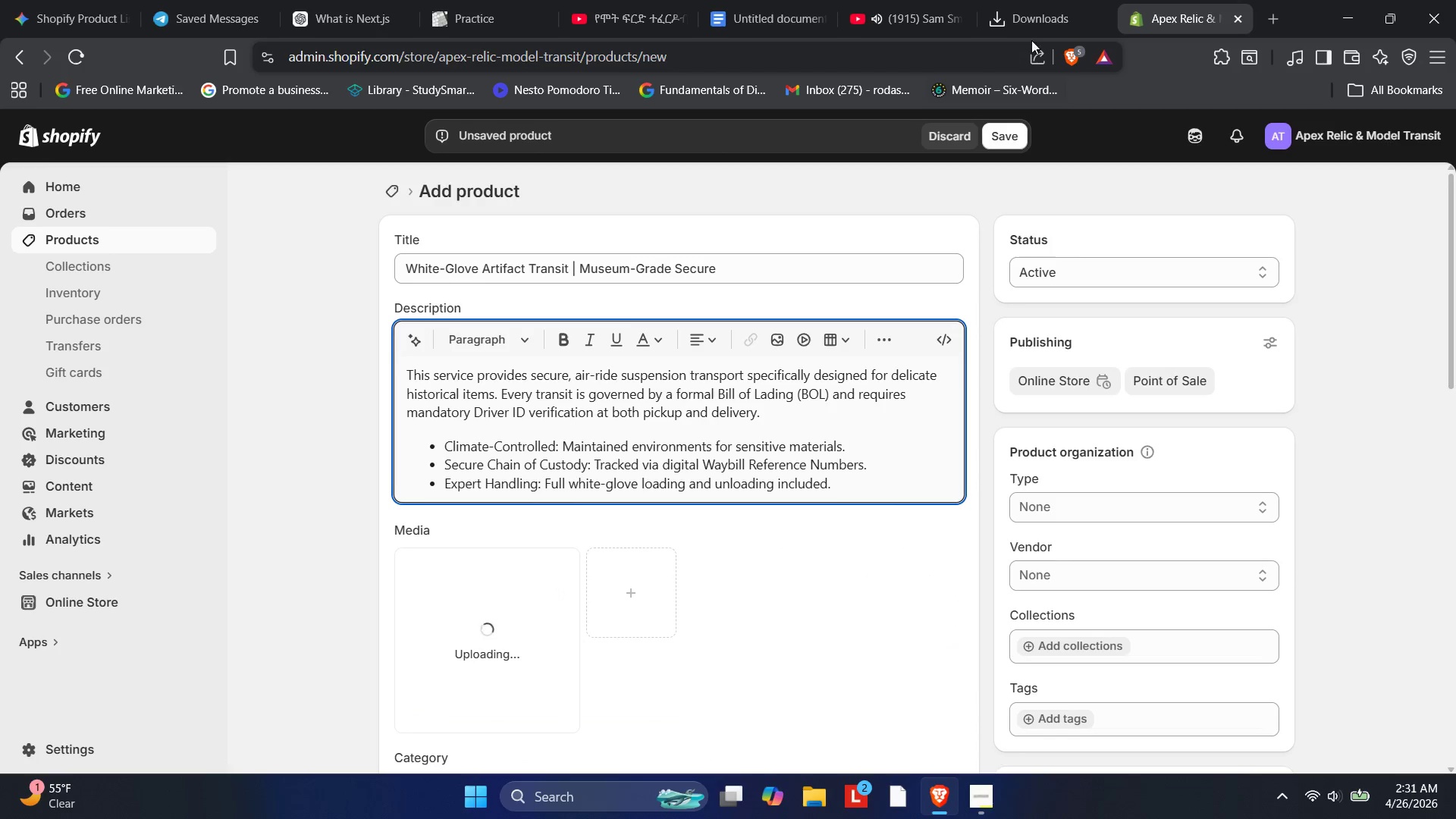 
left_click([1037, 27])
 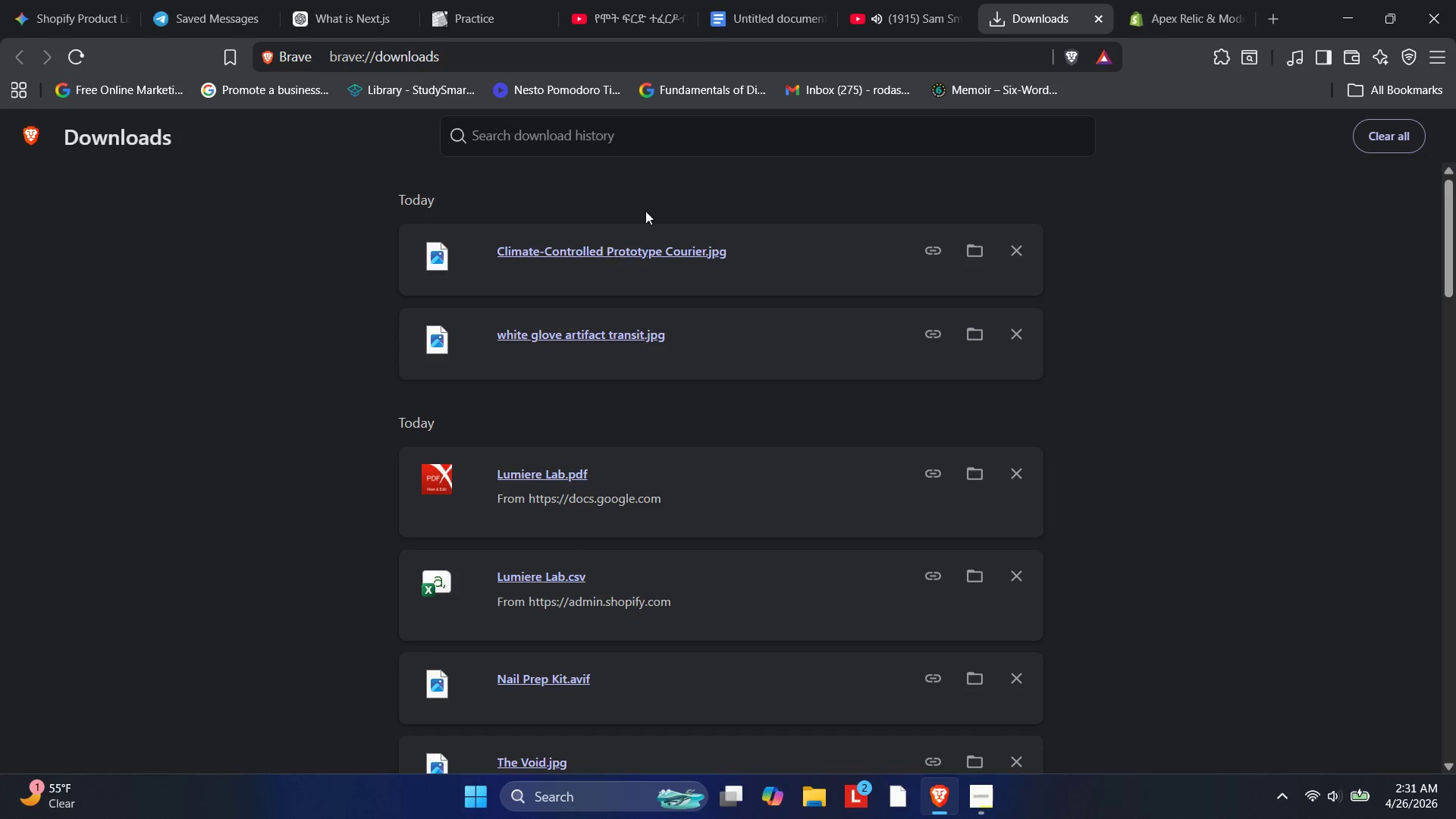 
left_click([1147, 0])
 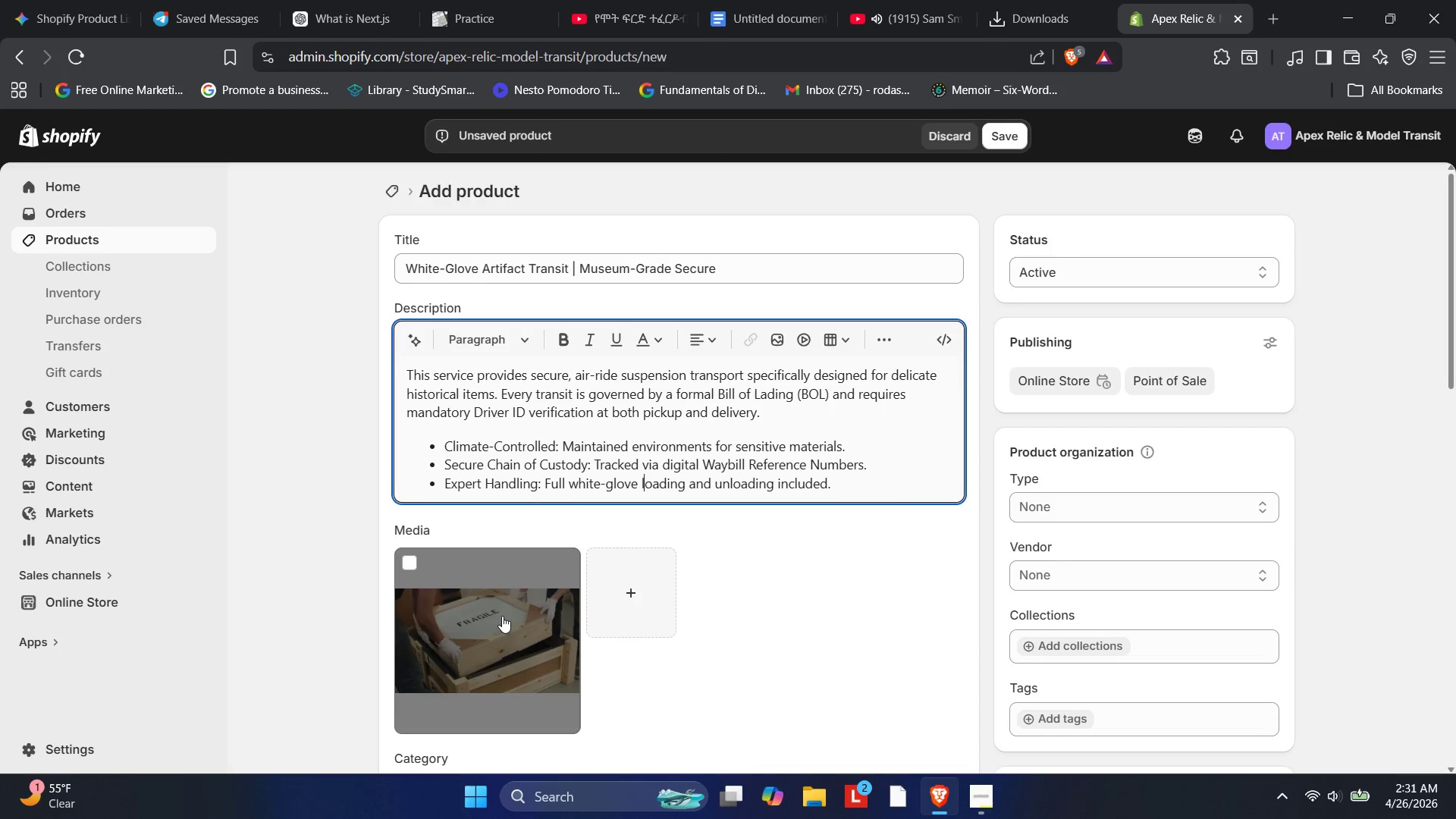 
wait(10.53)
 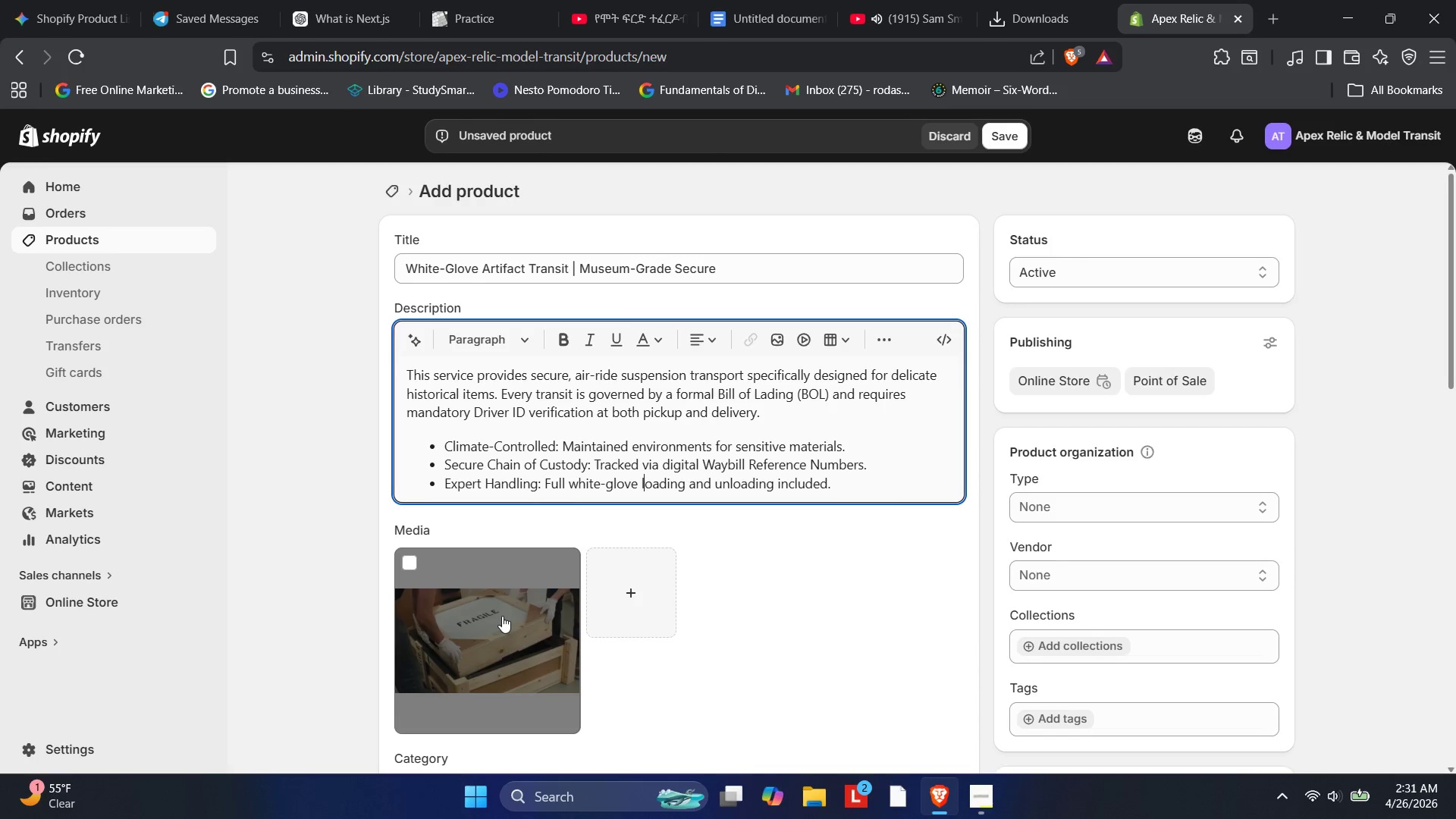 
left_click([434, 528])
 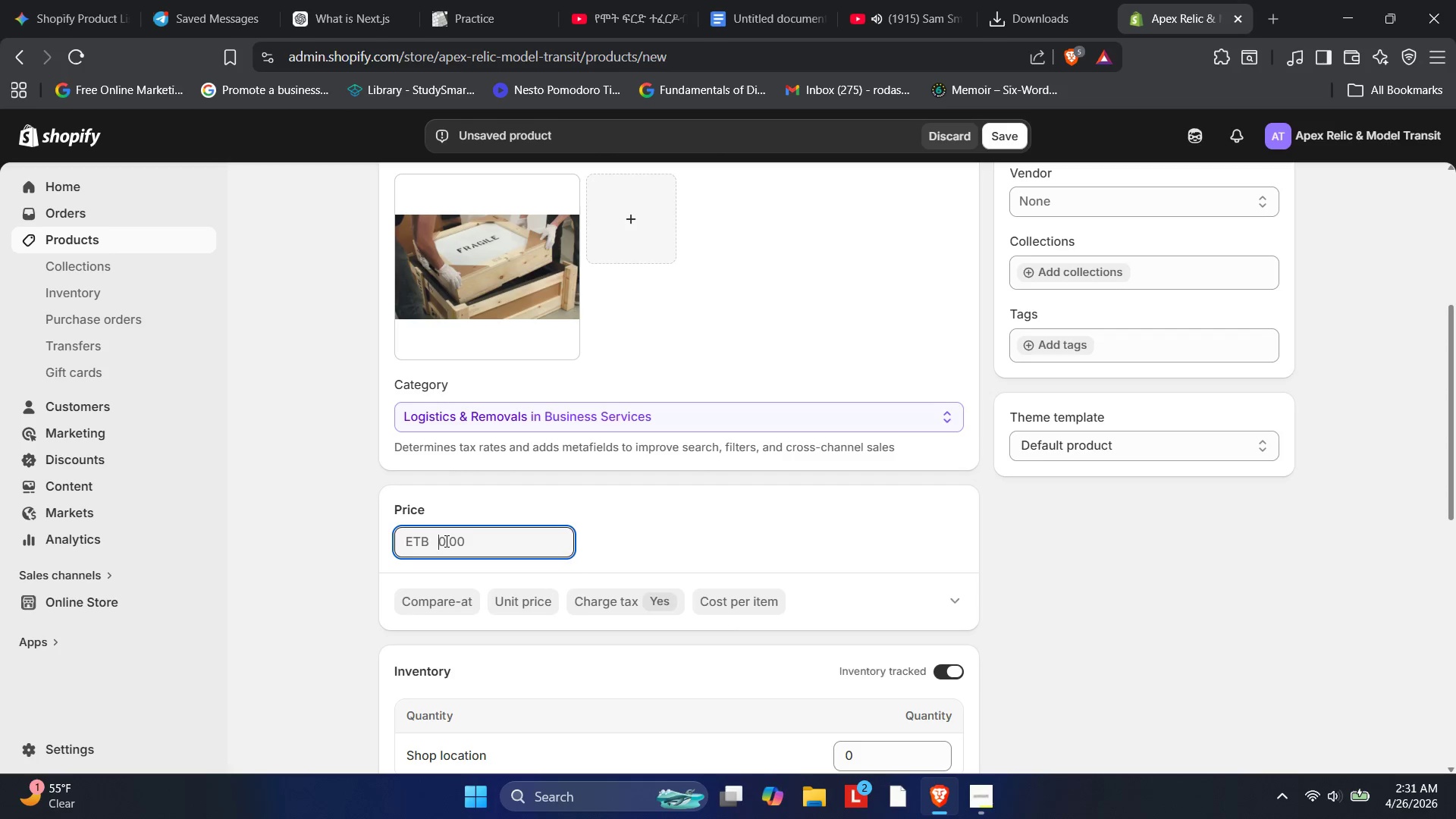 
key(Numpad1)
 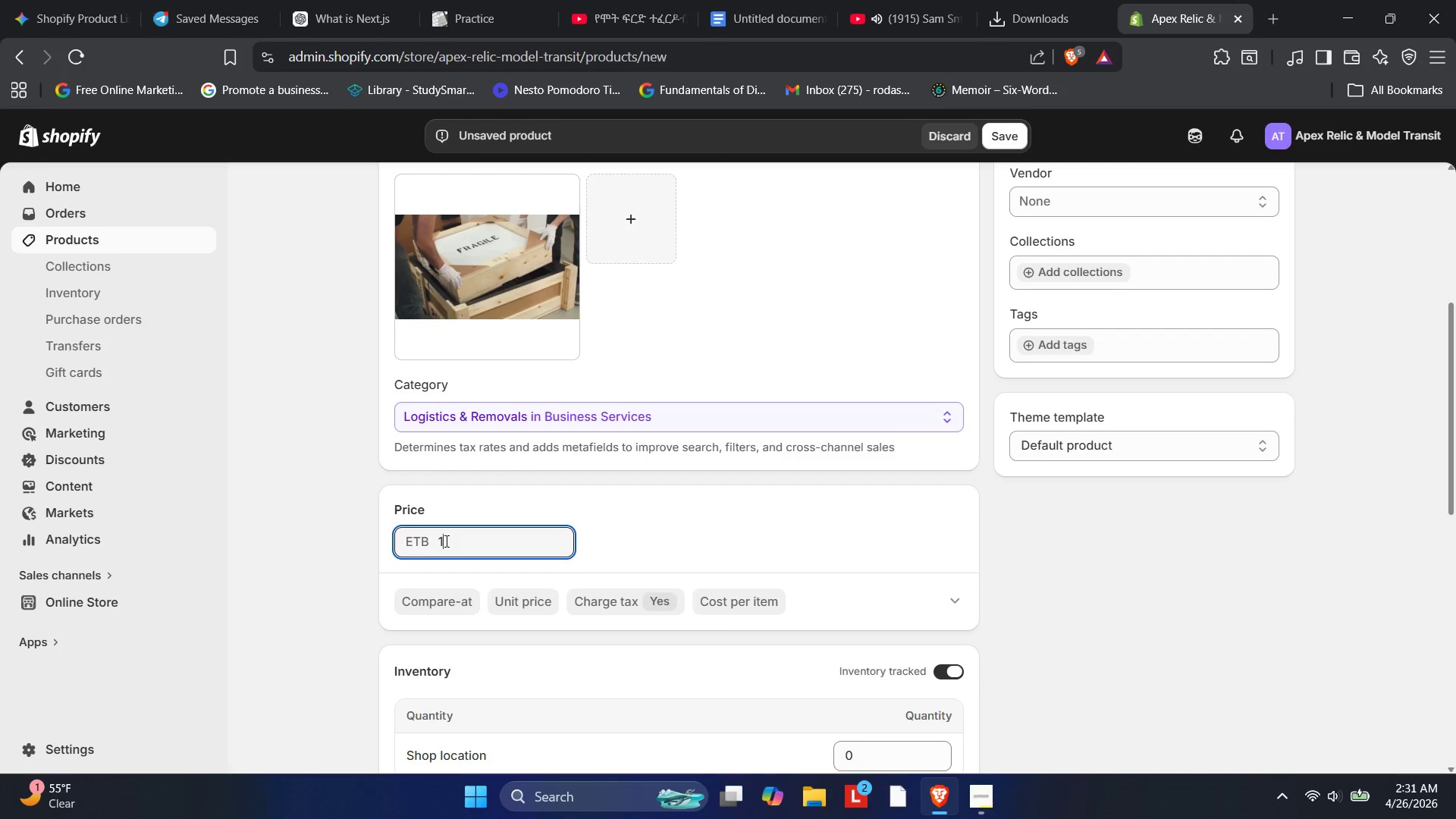 
key(Numpad5)
 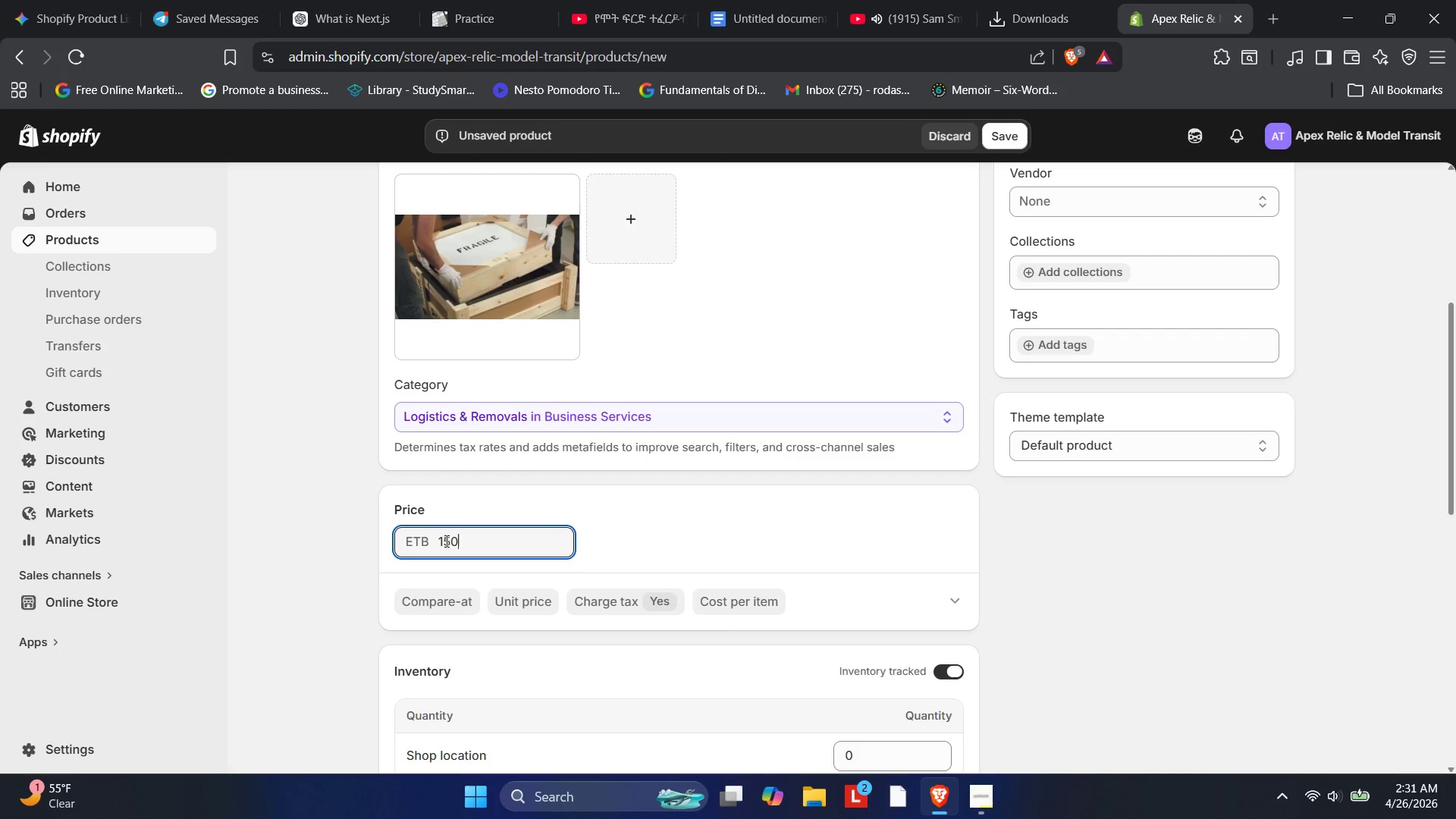 
key(Numpad0)
 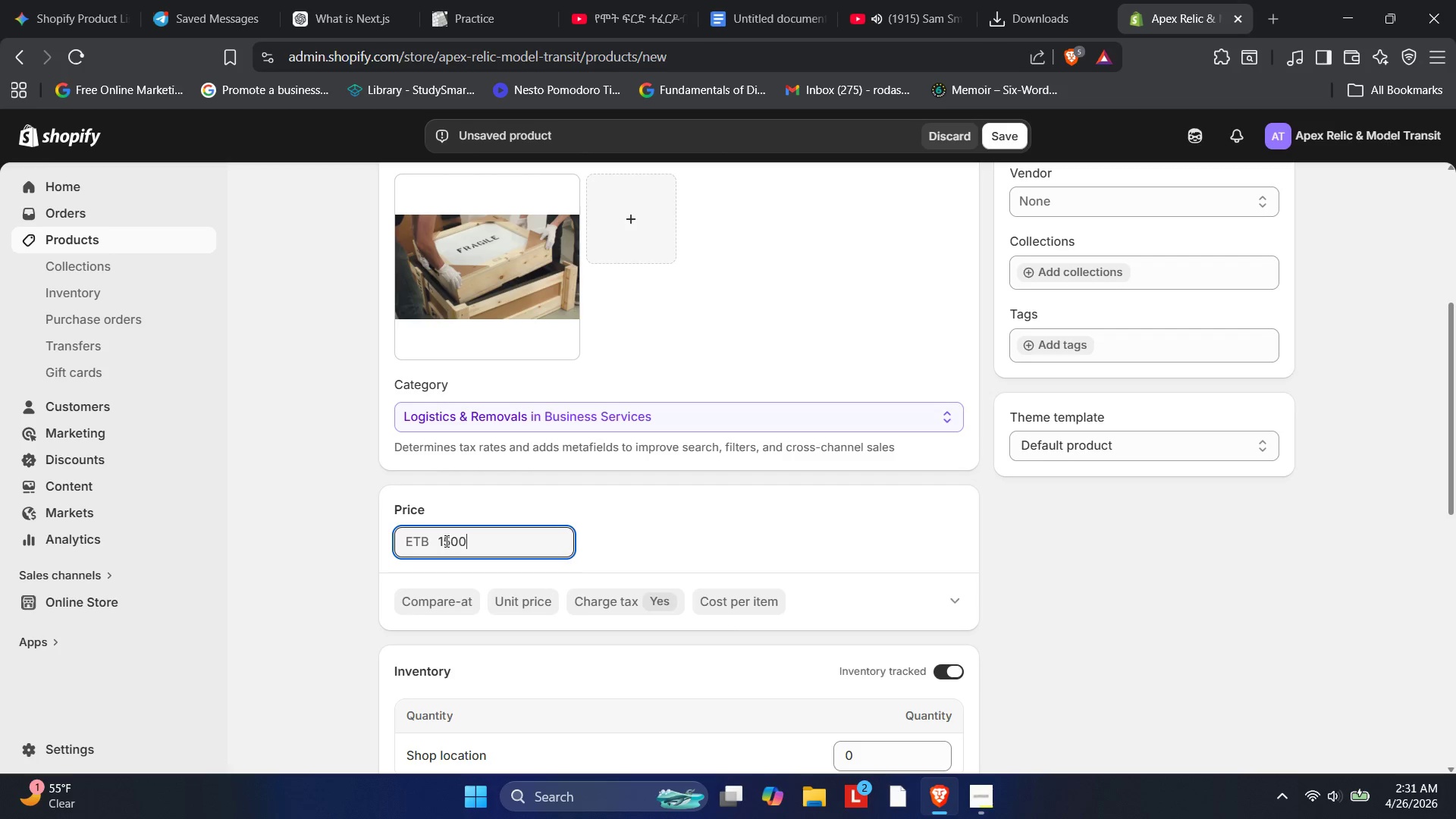 
key(Numpad0)
 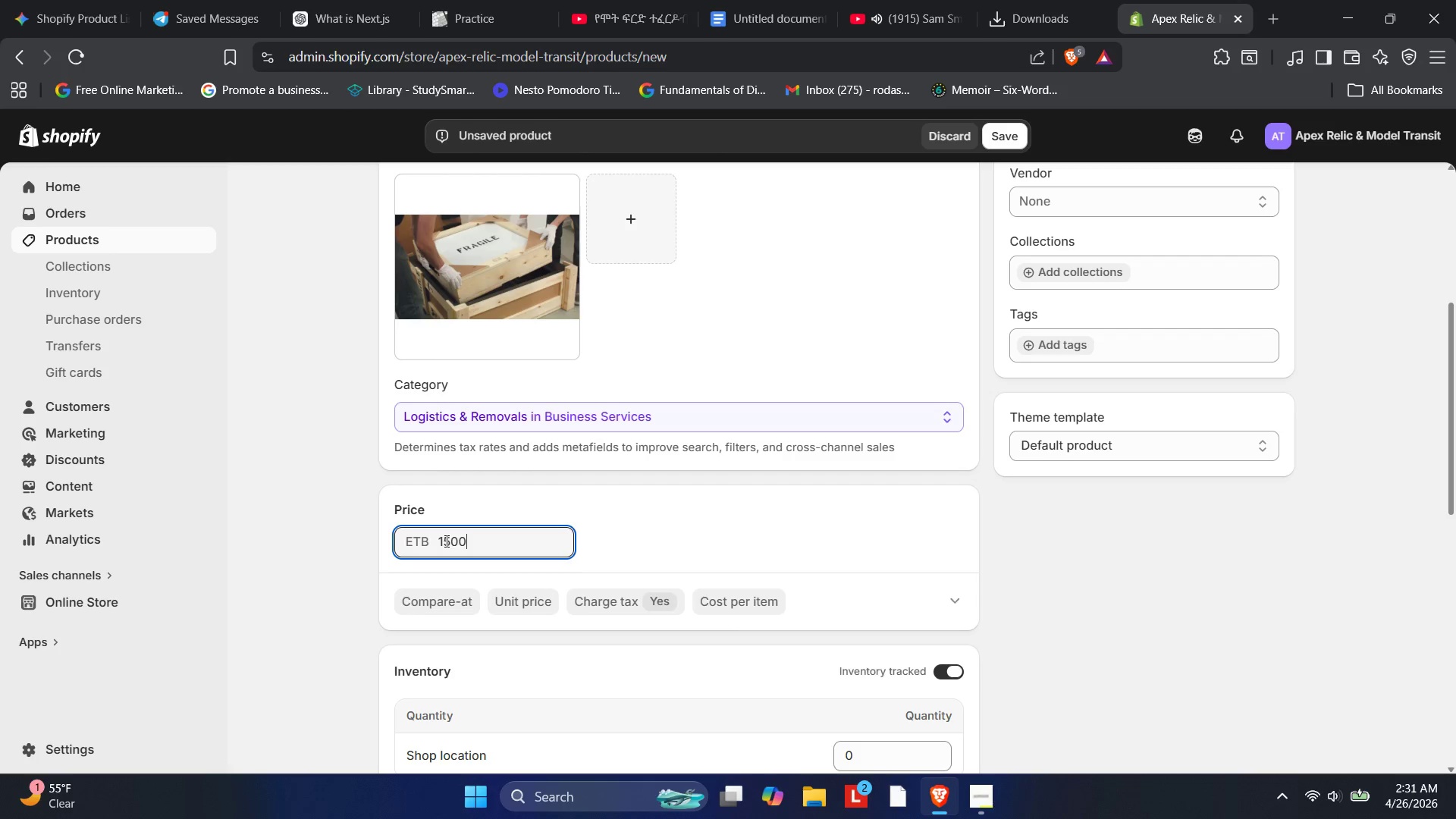 
key(Numpad0)
 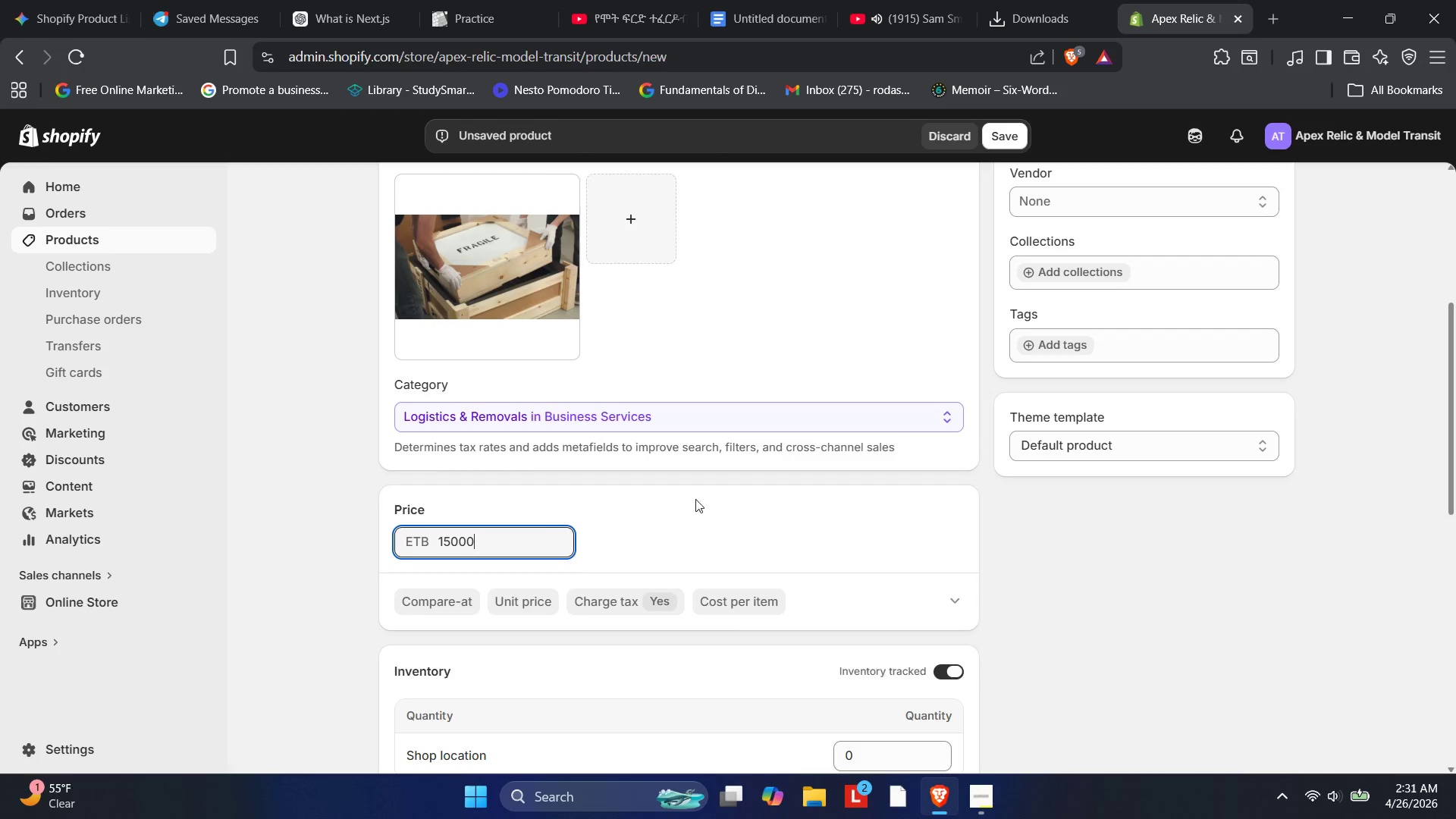 
left_click([745, 513])
 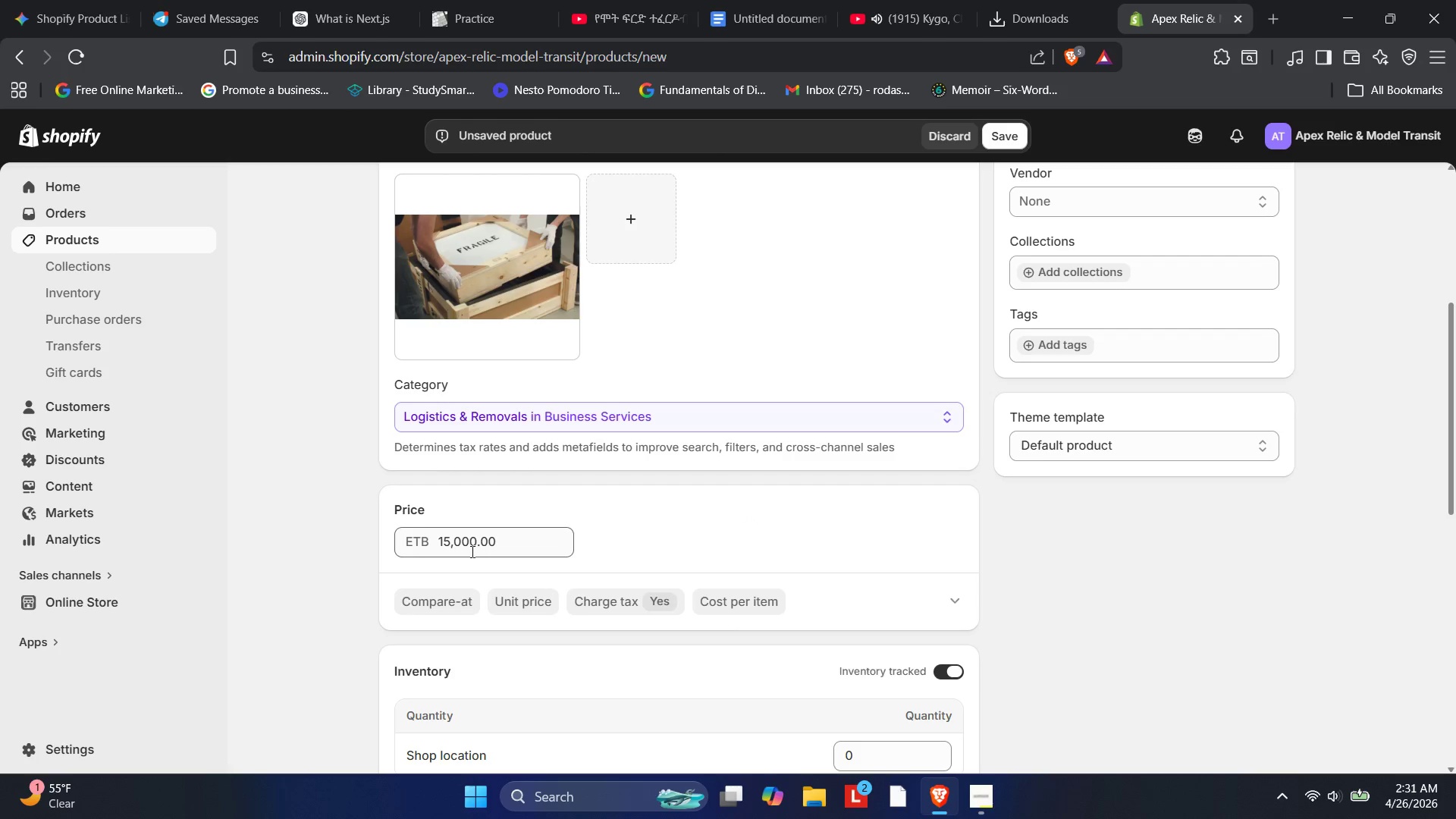 
wait(5.59)
 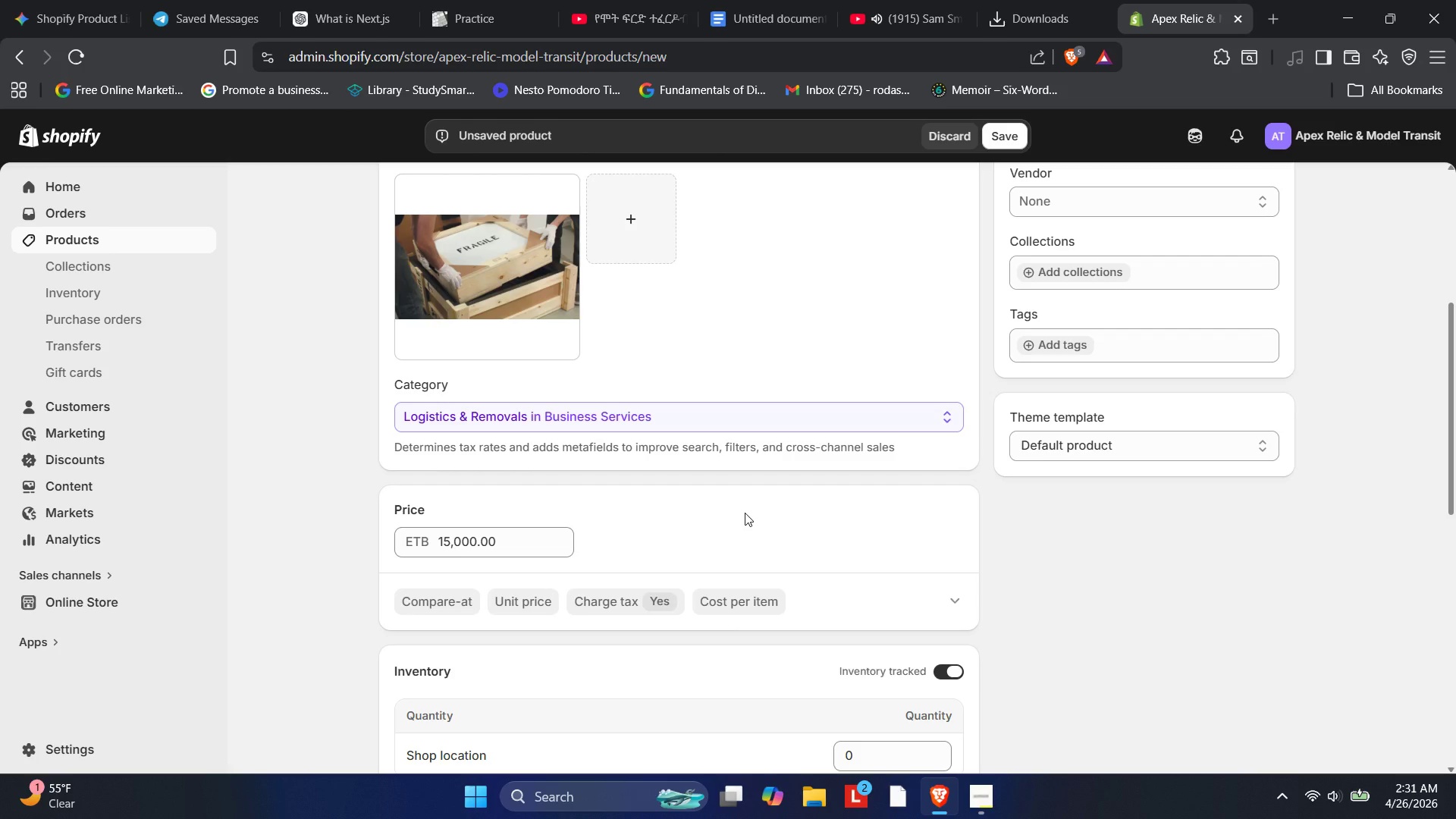 
left_click([446, 544])
 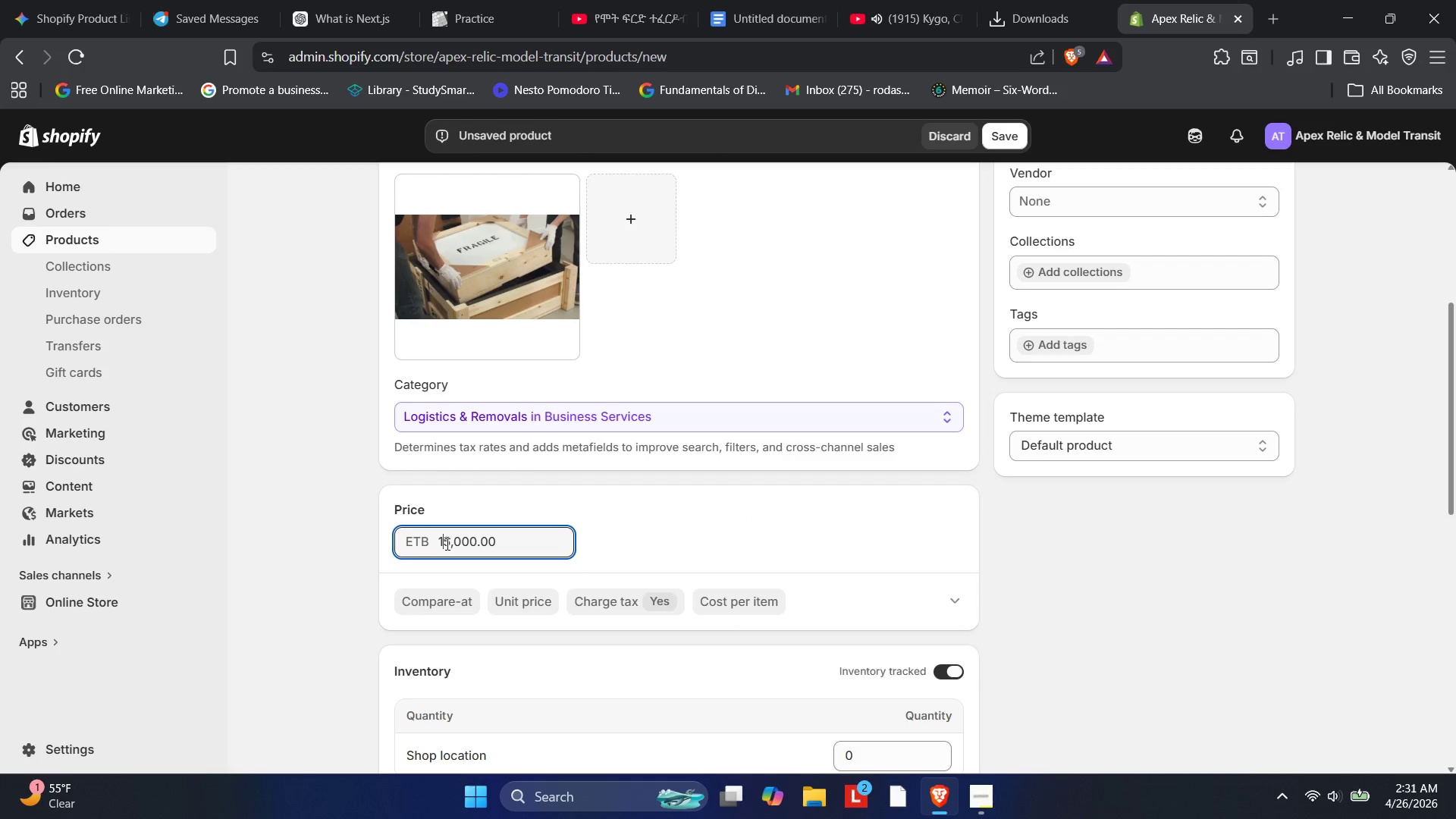 
key(Backspace)
 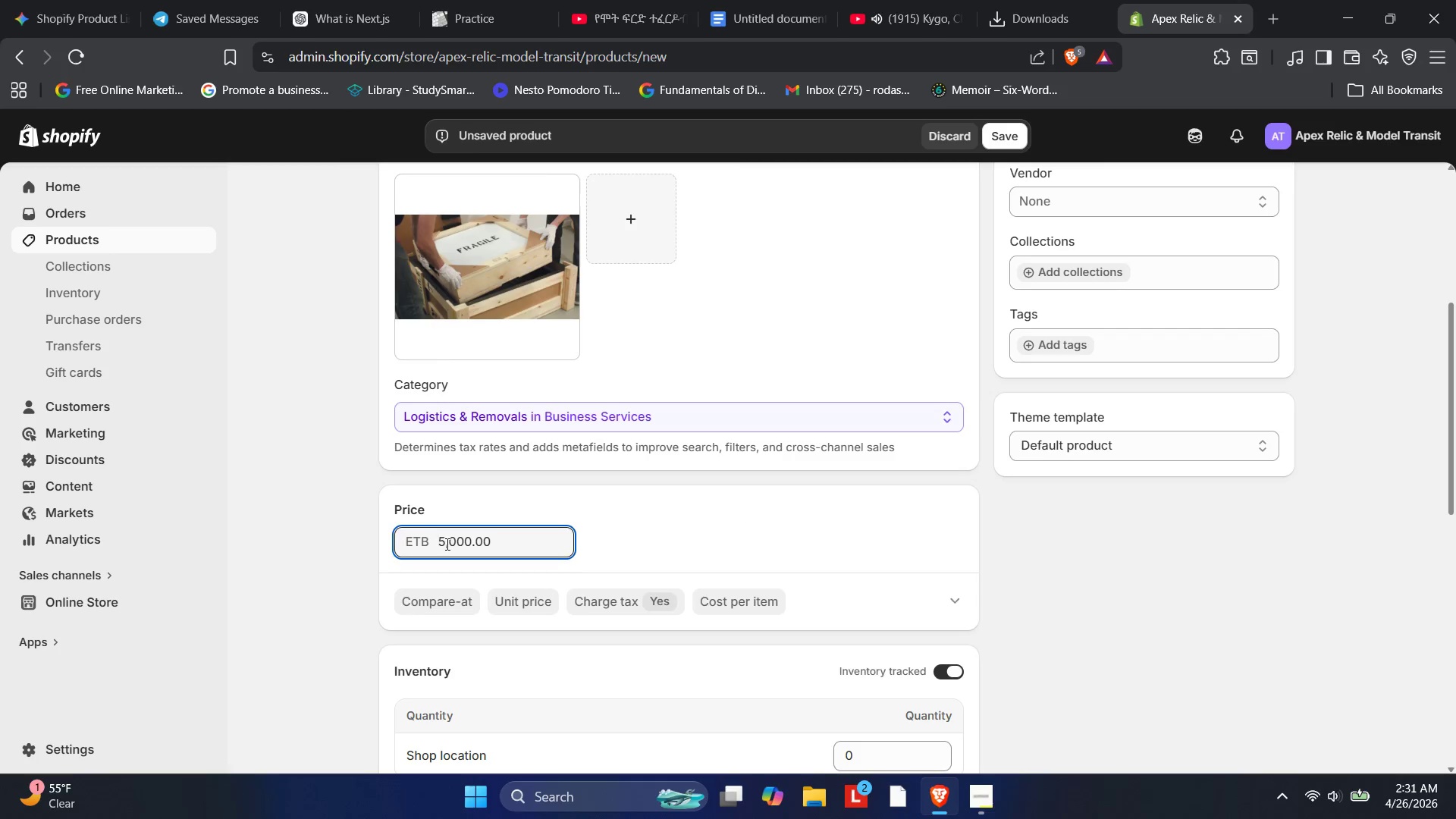 
key(Numpad4)
 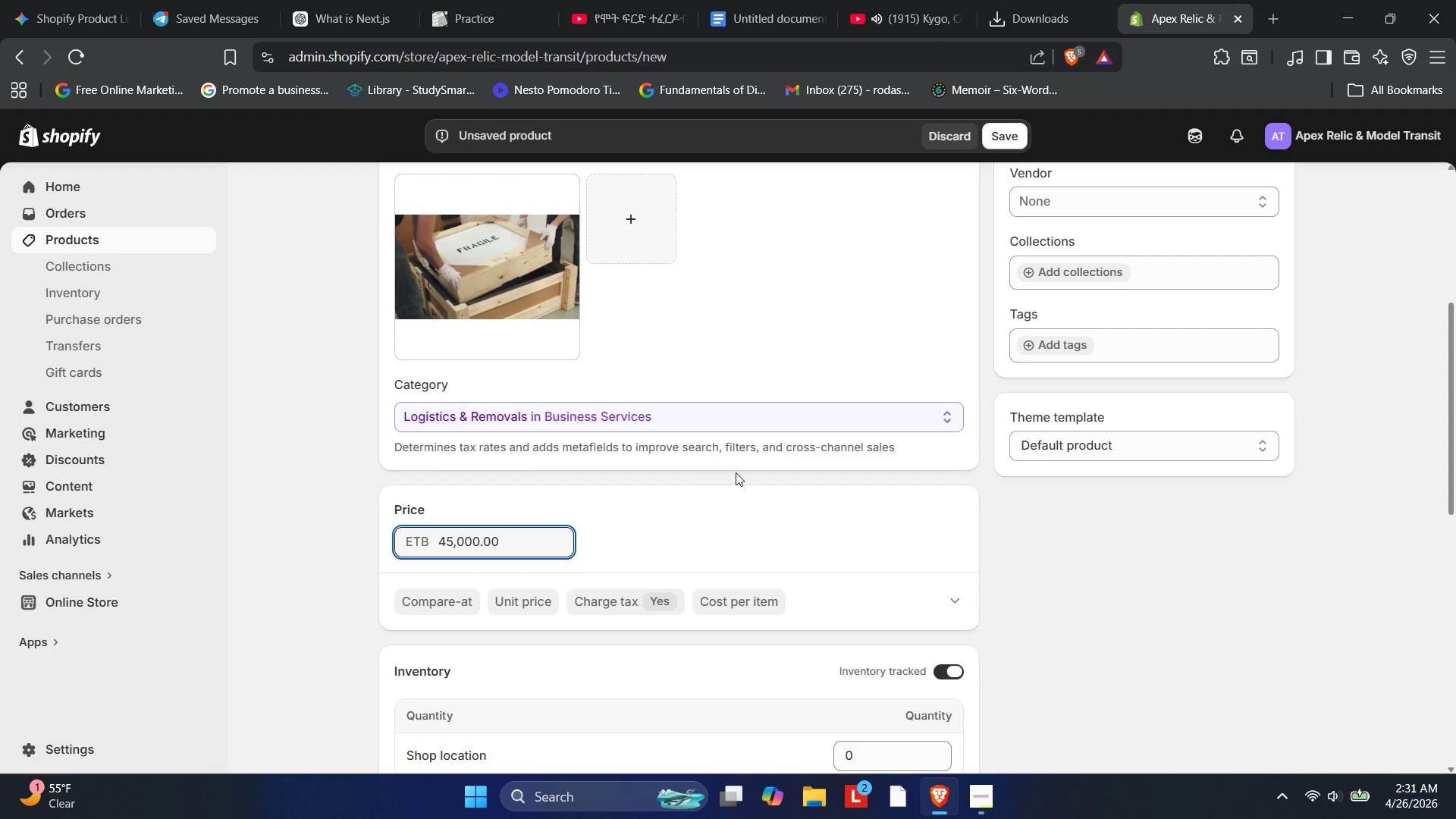 
left_click([736, 472])
 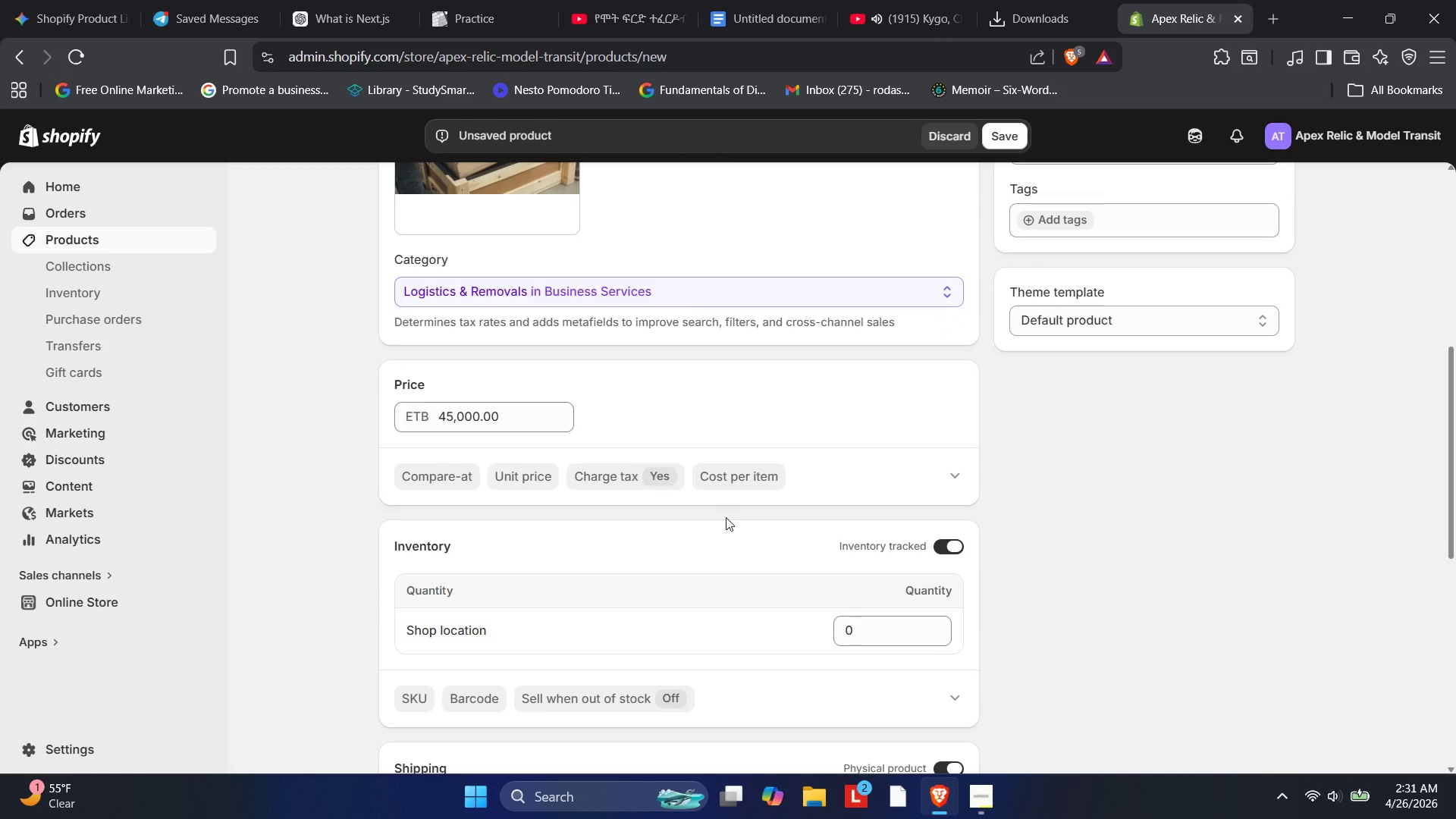 
wait(5.44)
 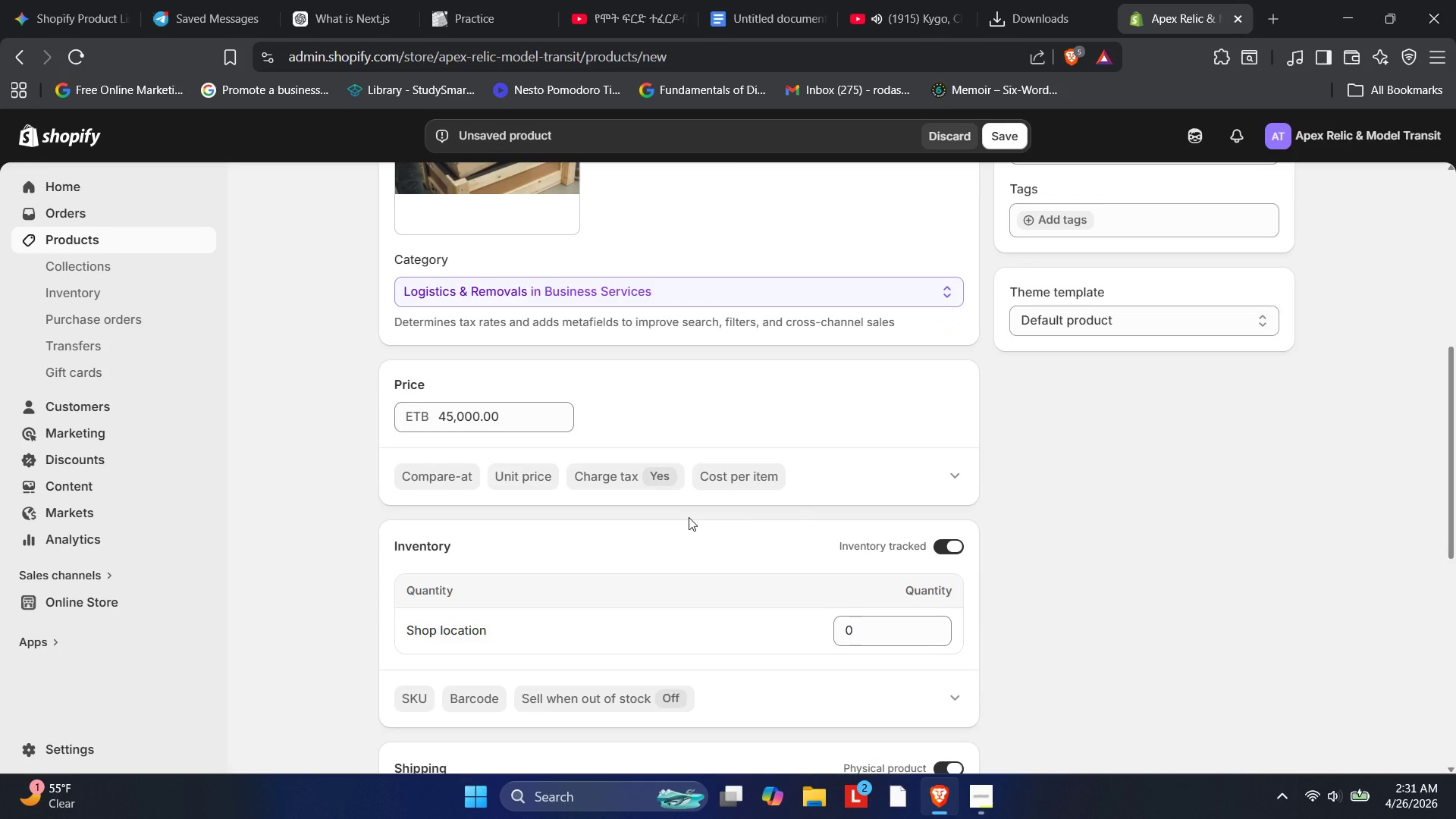 
left_click([937, 544])
 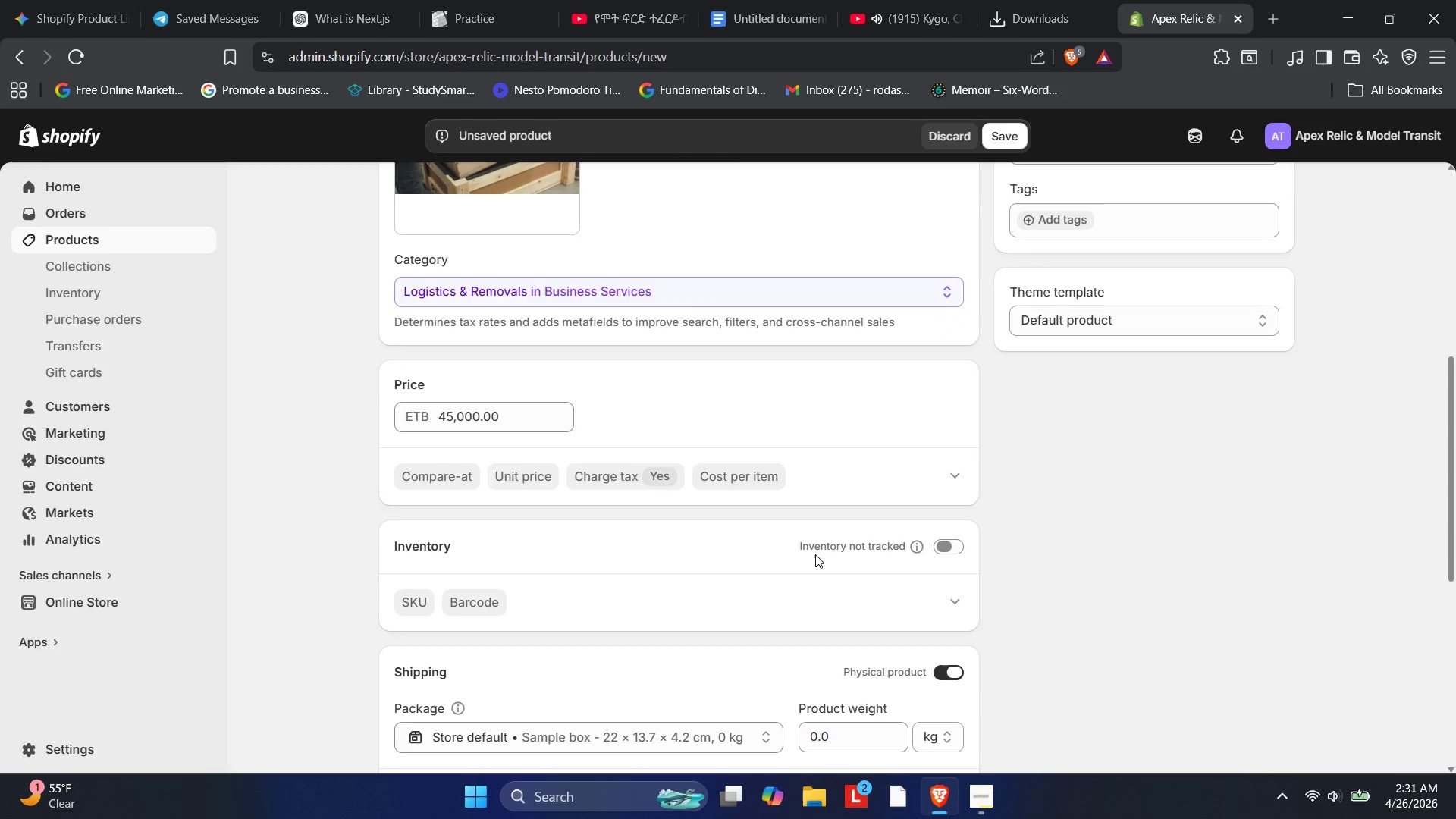 
mouse_move([620, 620])
 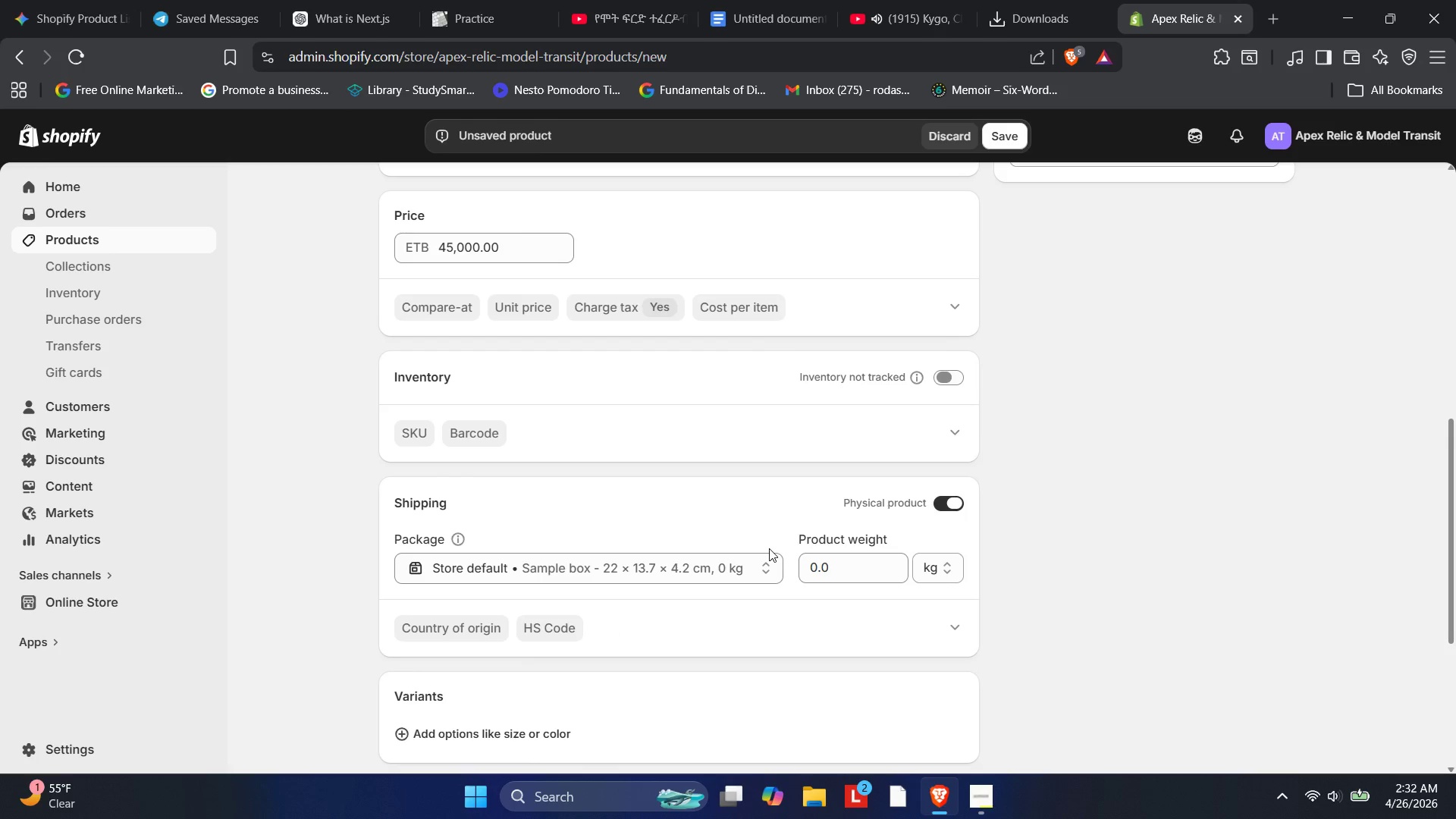 
wait(7.76)
 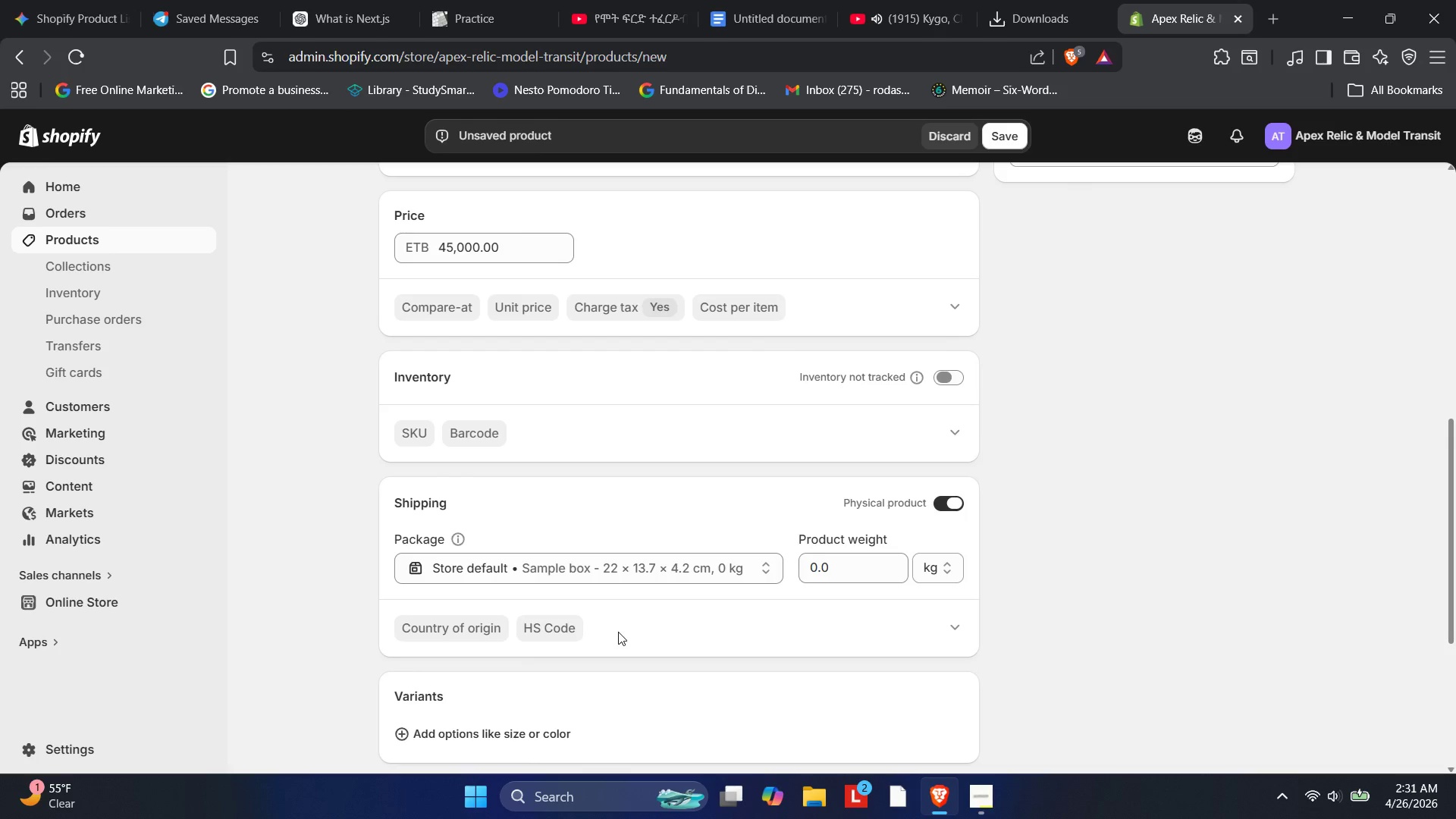 
left_click([946, 511])
 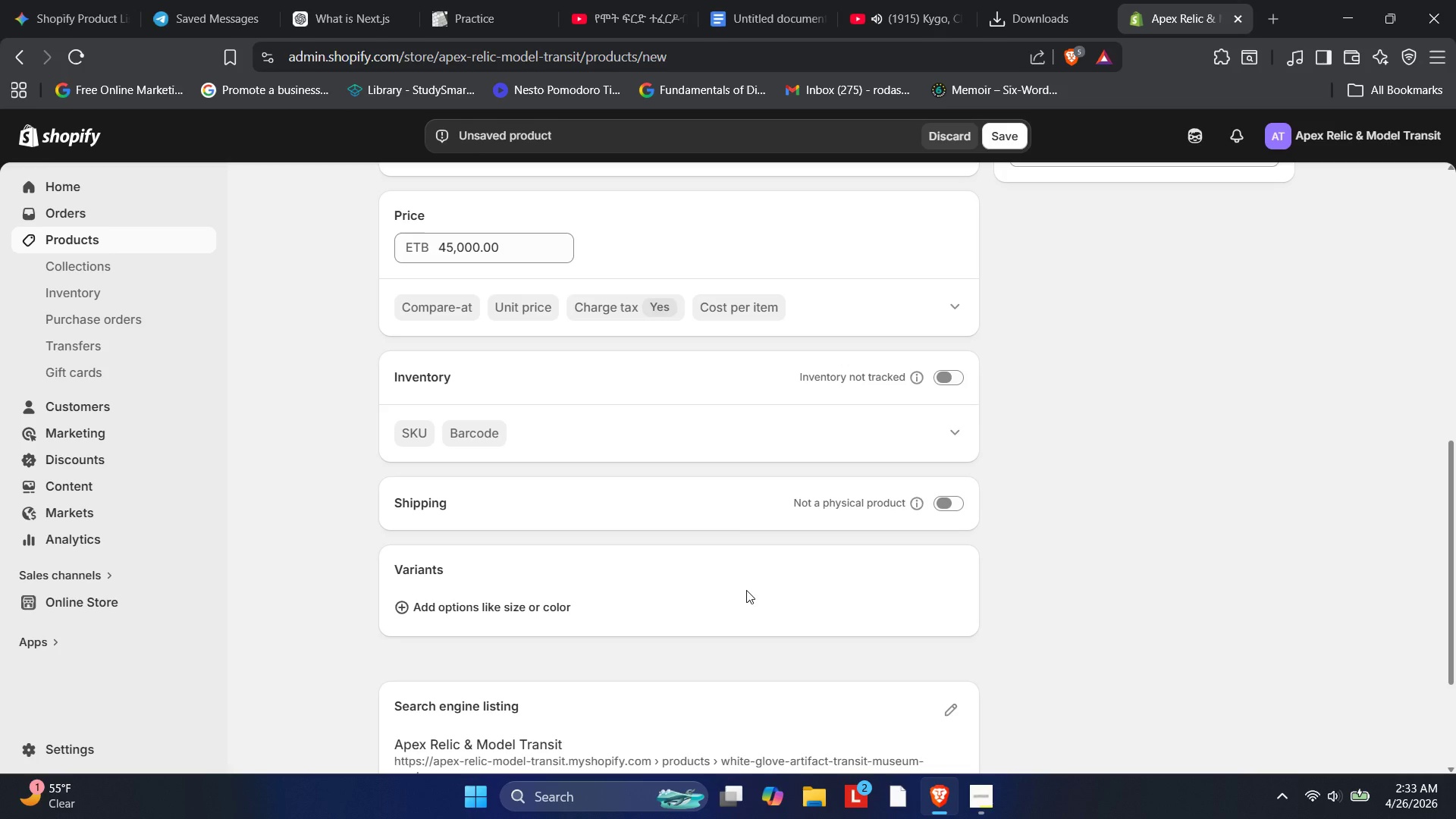 
wait(63.48)
 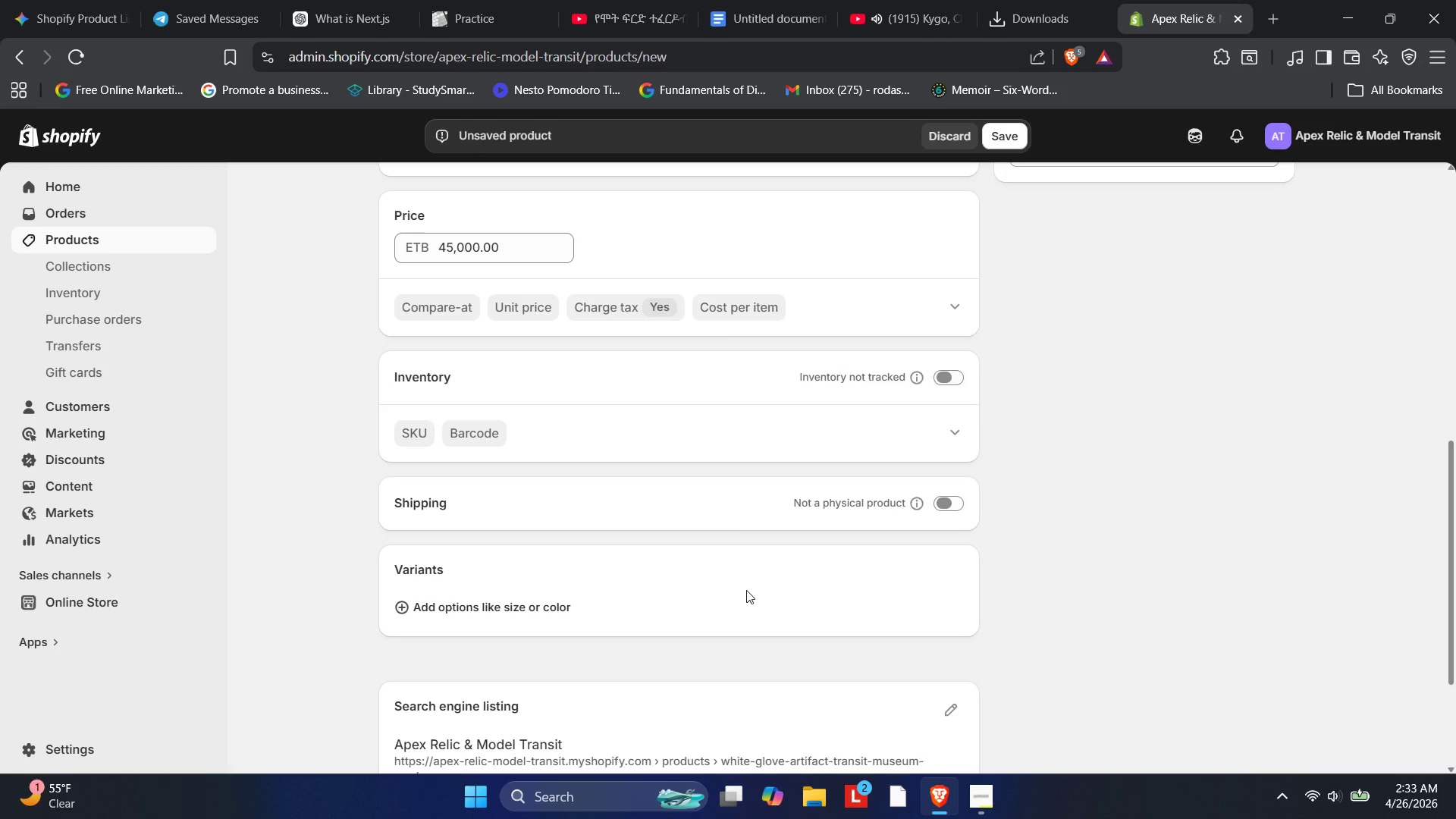 
left_click([848, 420])
 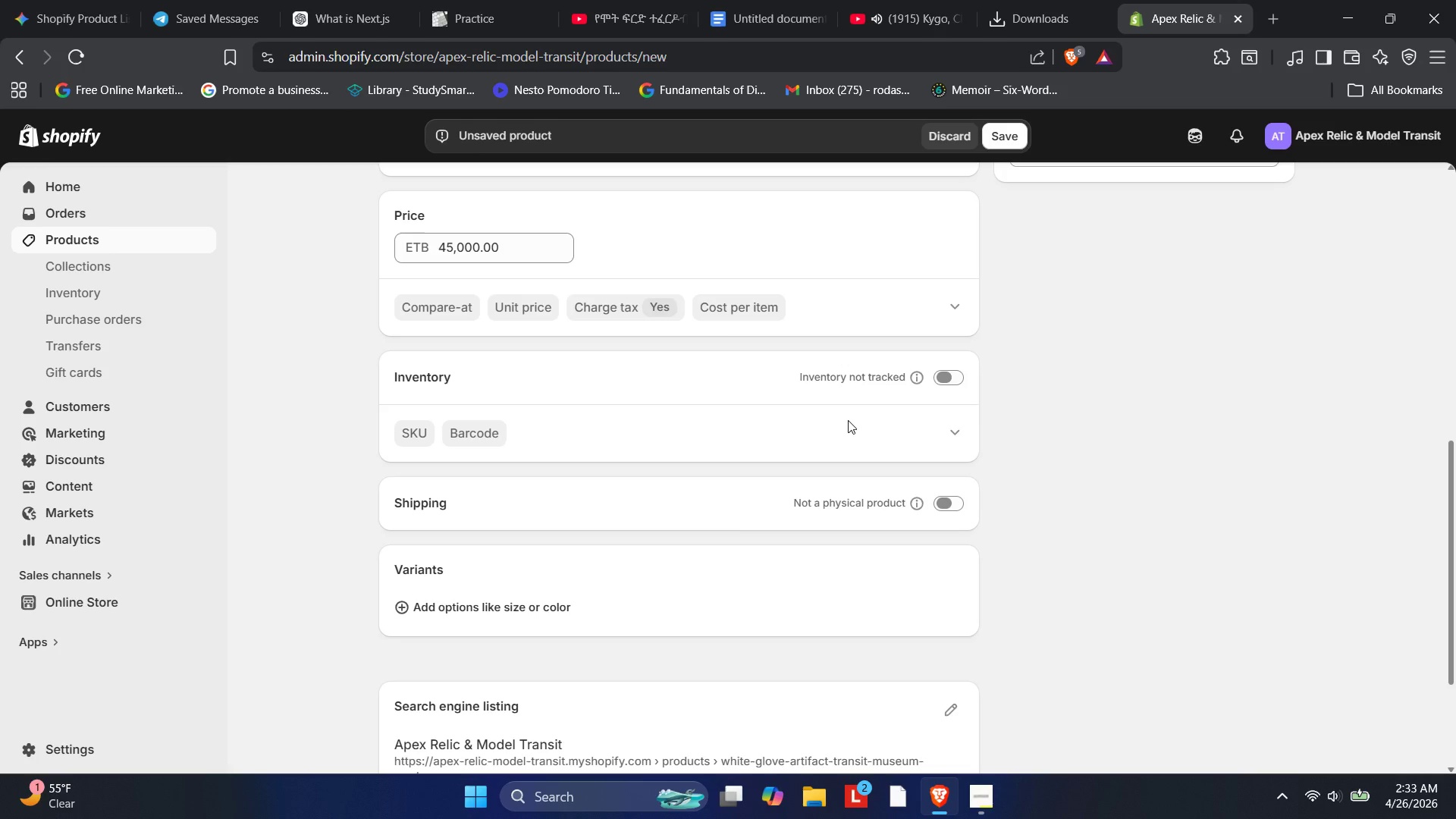 
wait(9.83)
 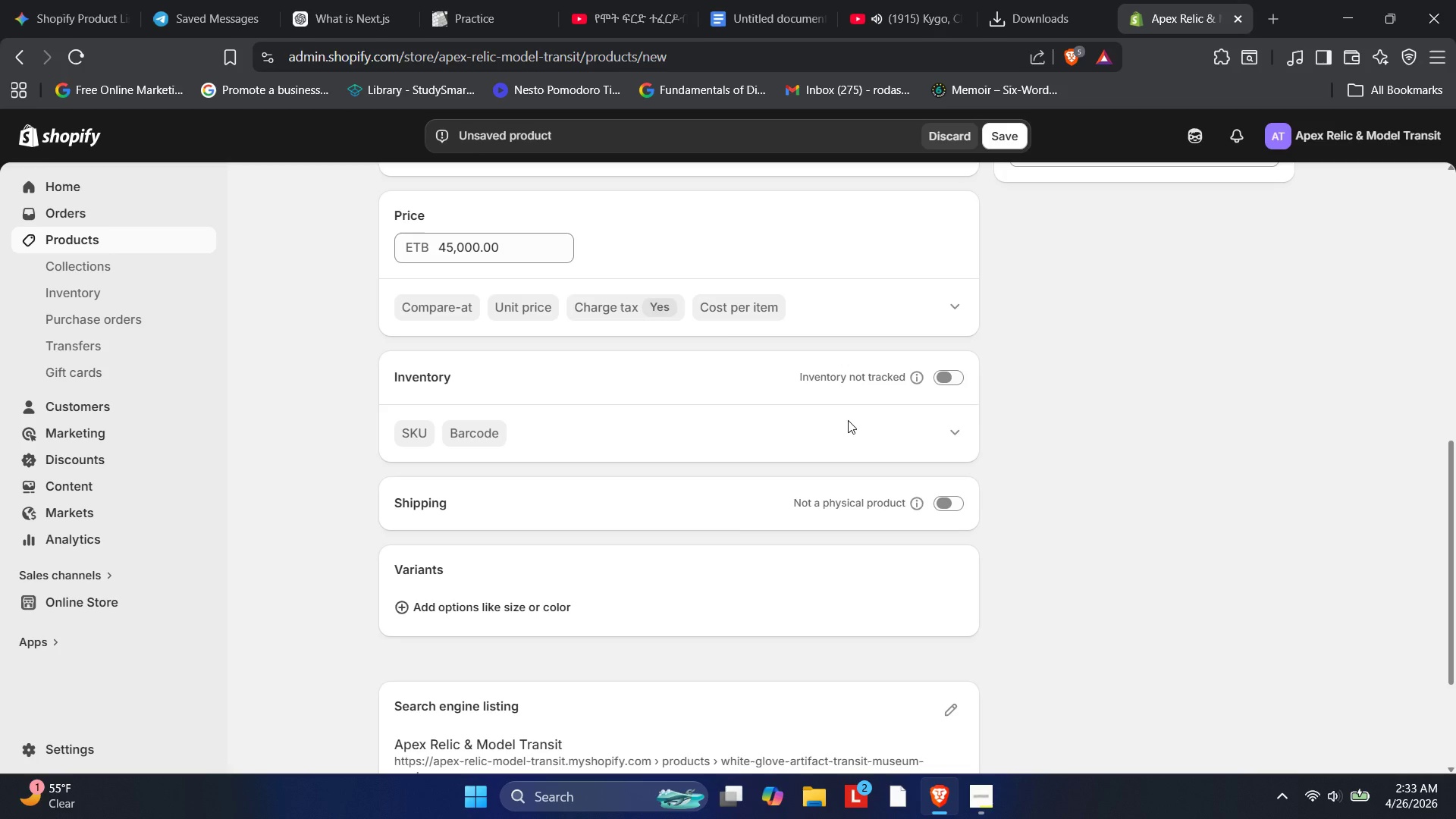 
left_click([848, 420])
 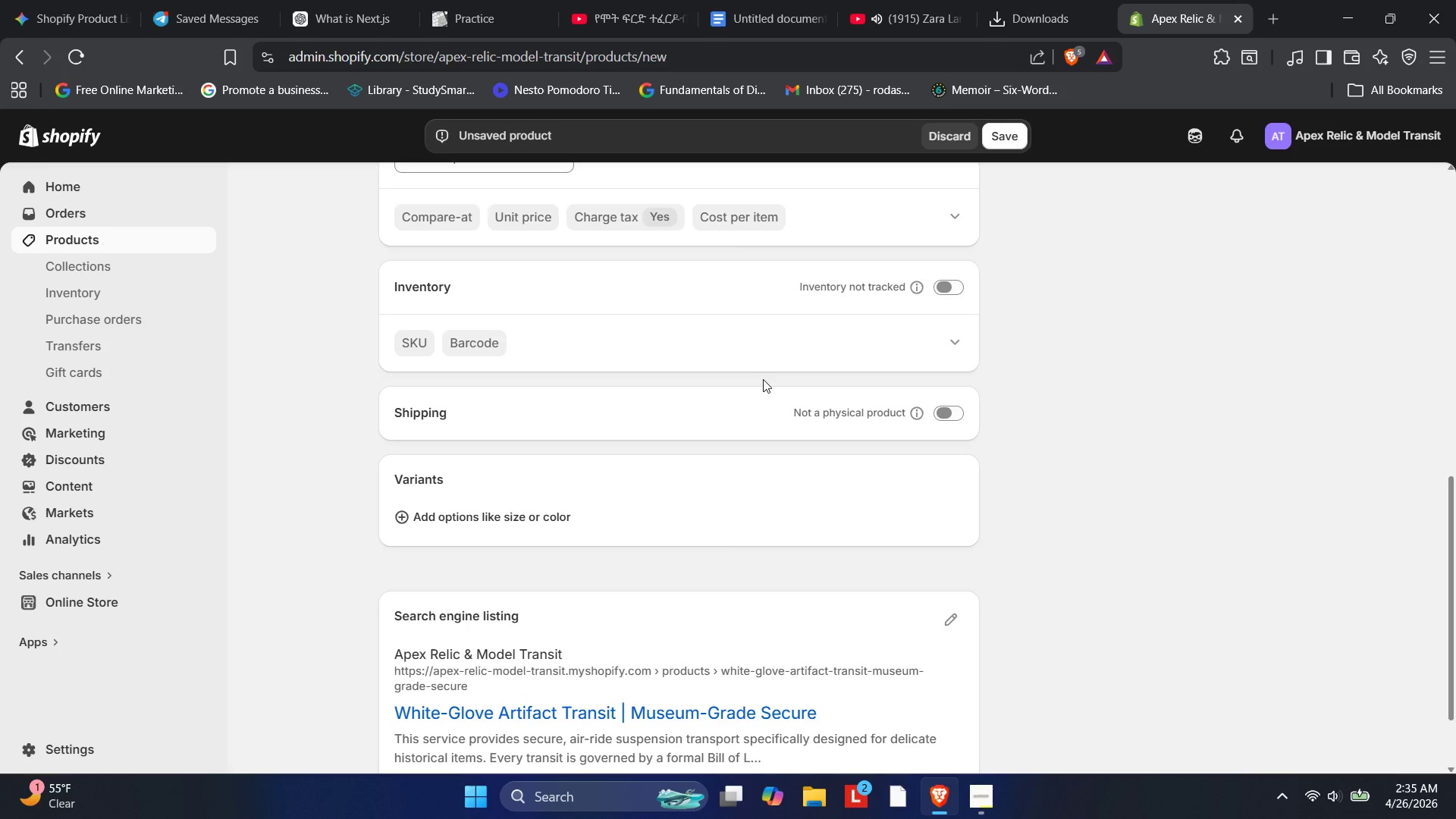 
wait(139.11)
 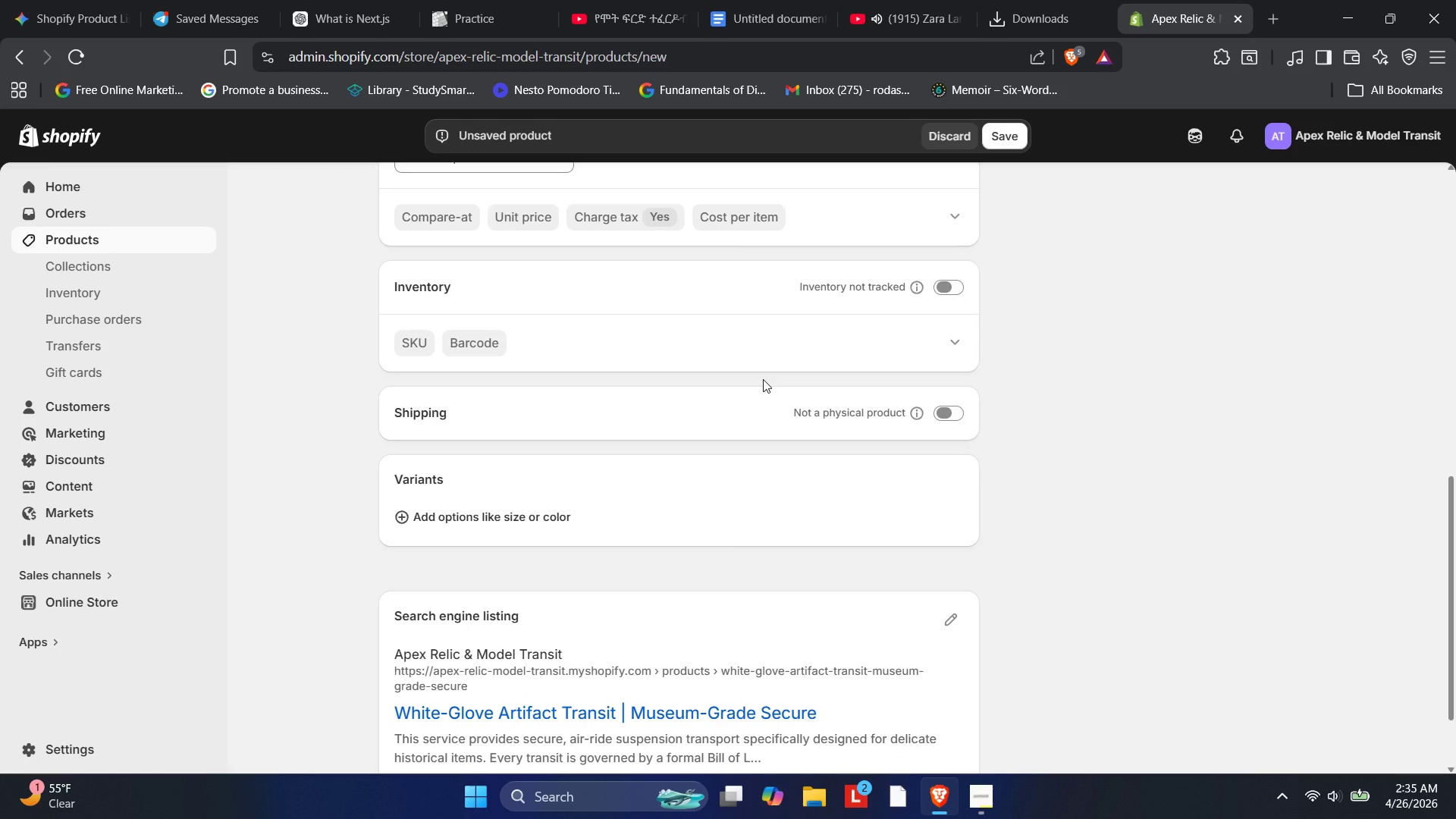 
left_click([1044, 331])
 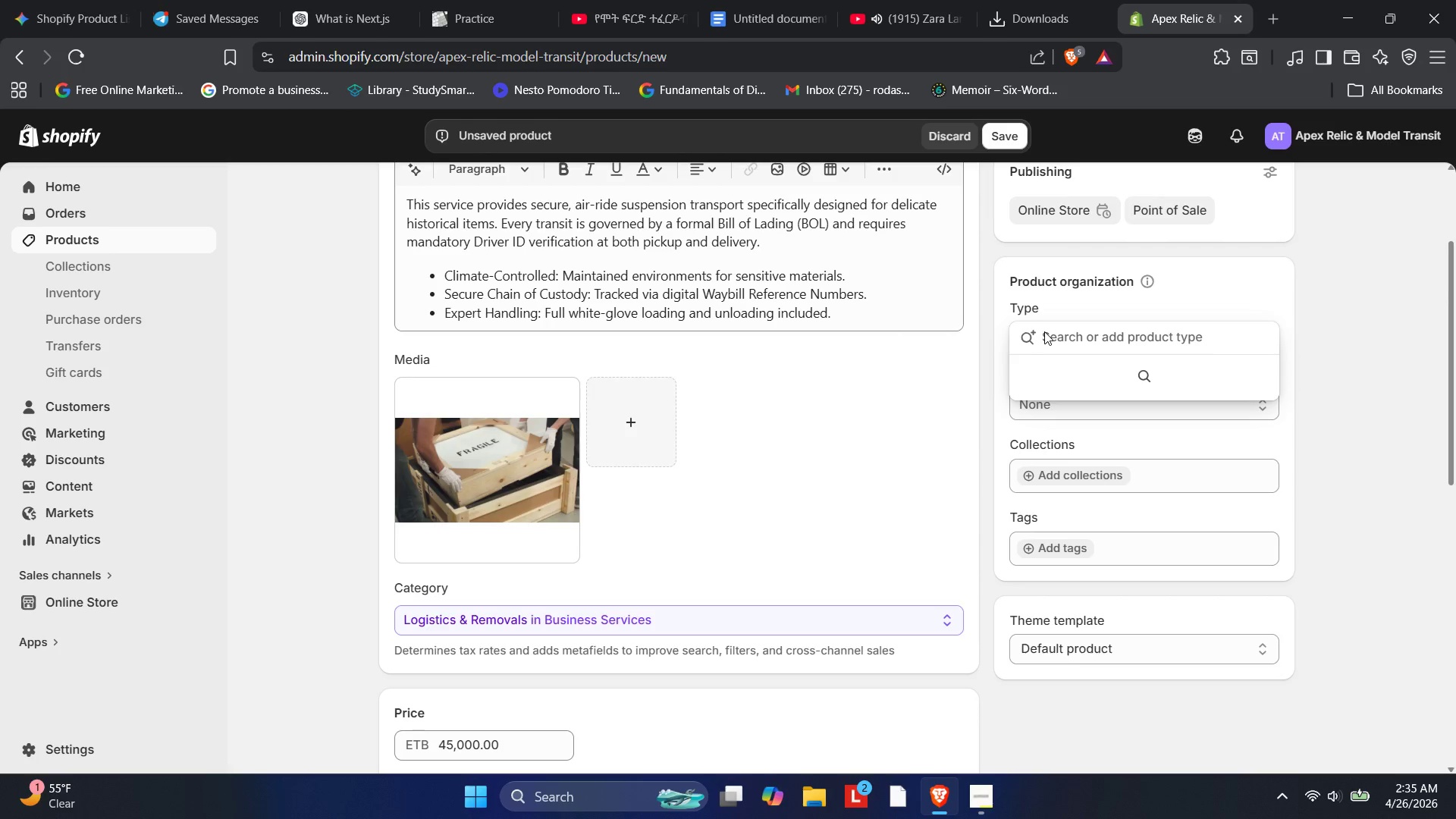 
type(Logistics)
 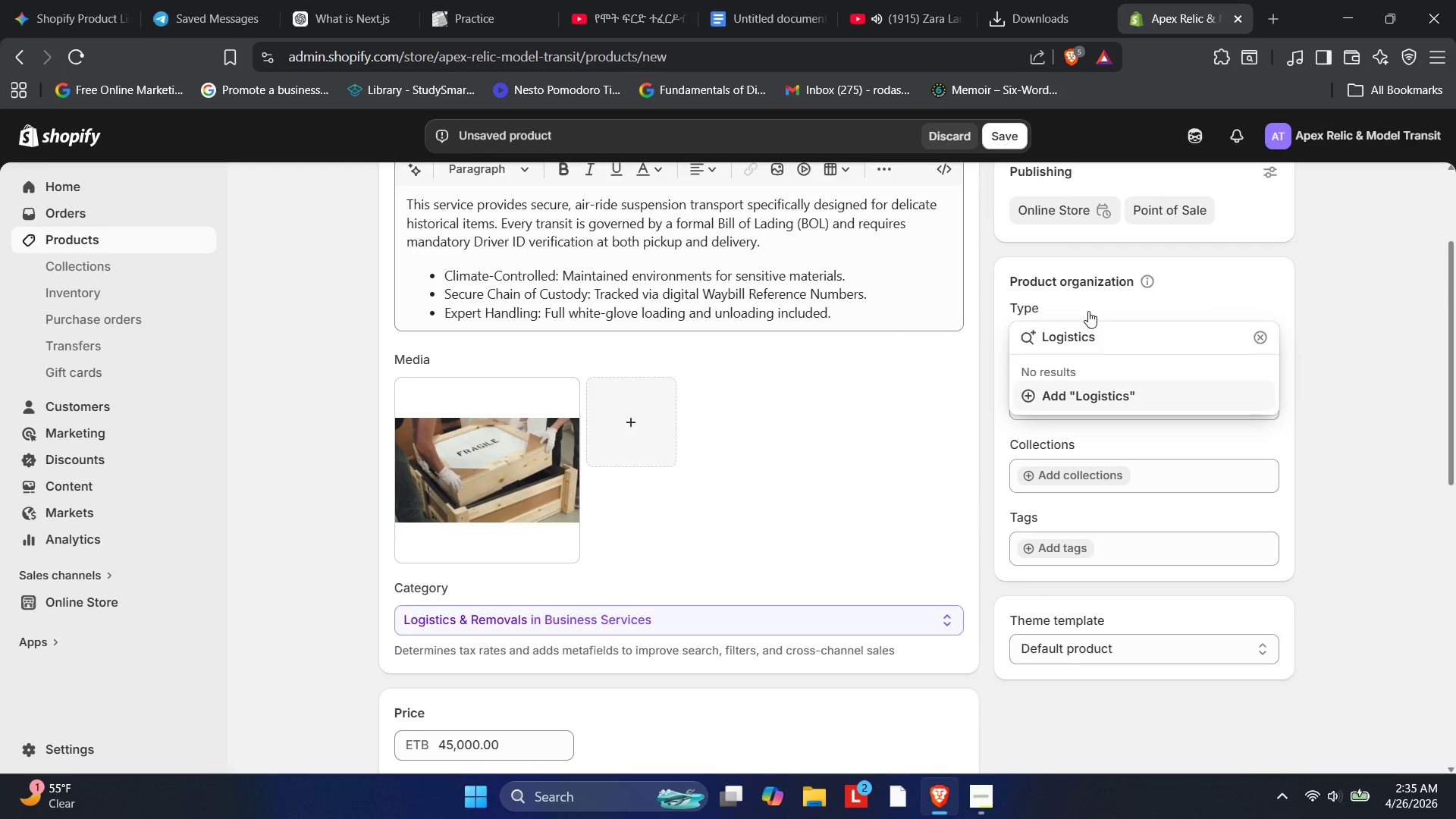 
type( Service')
key(Backspace)
 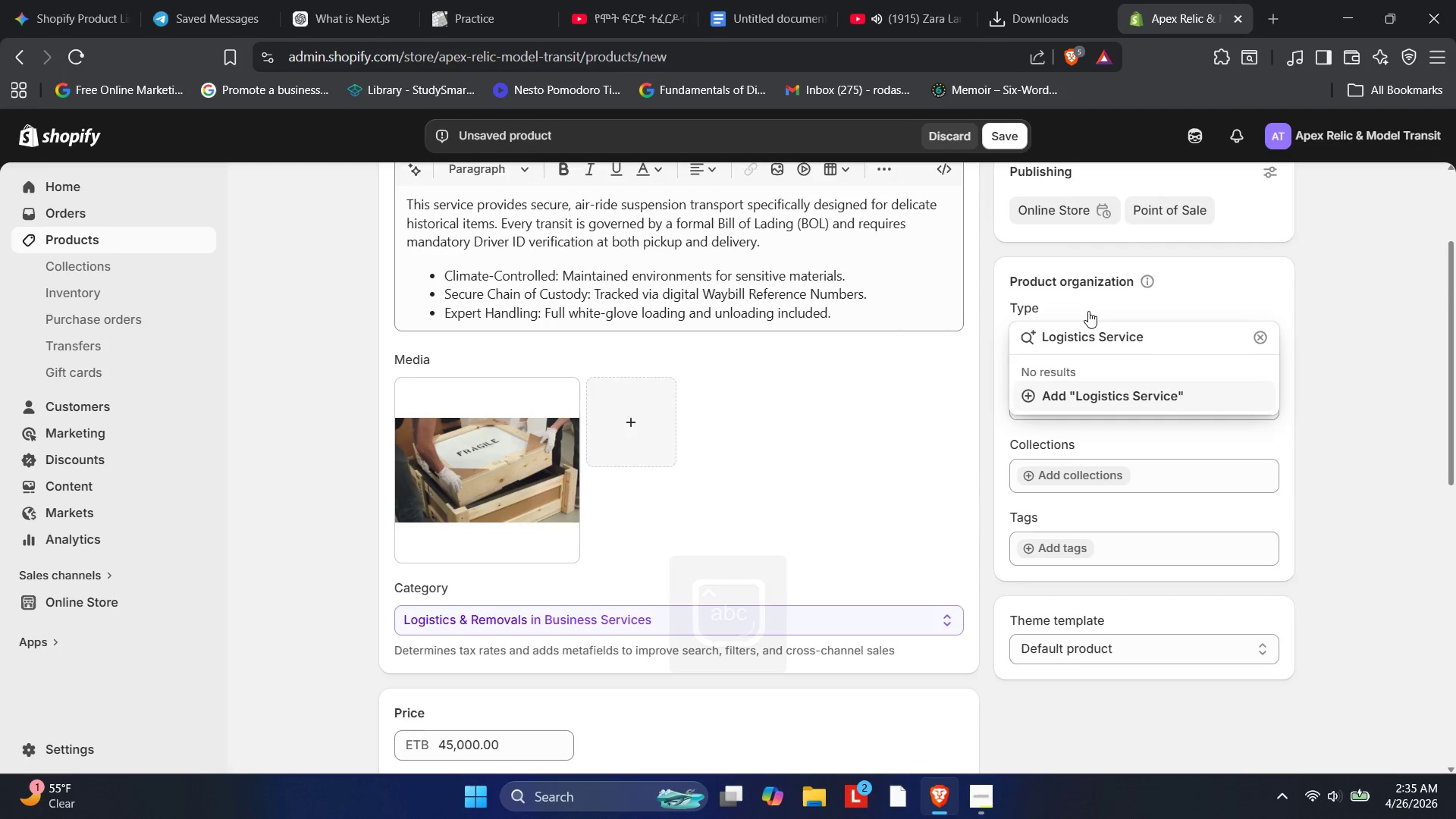 
key(Enter)
 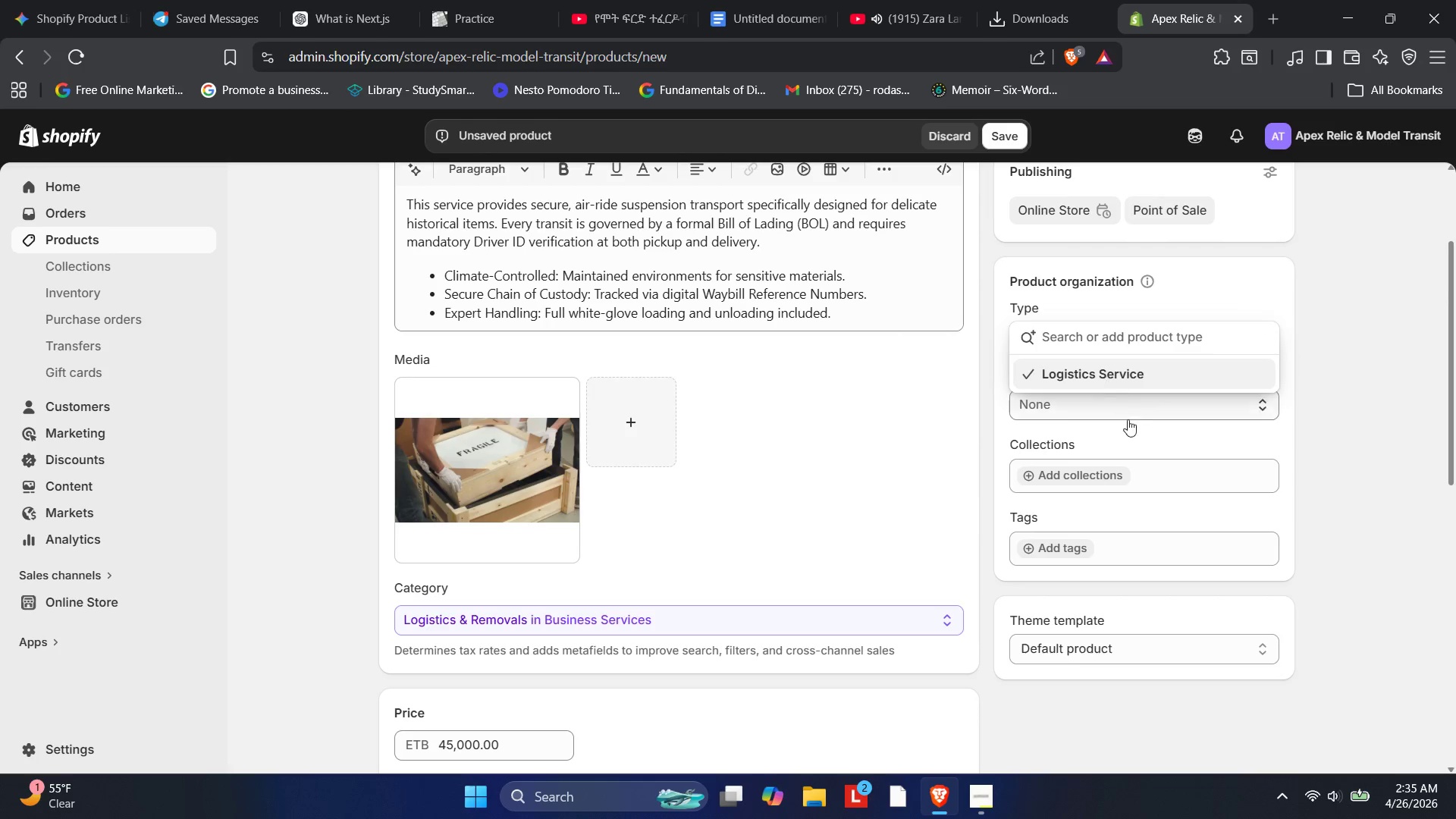 
left_click([1128, 423])
 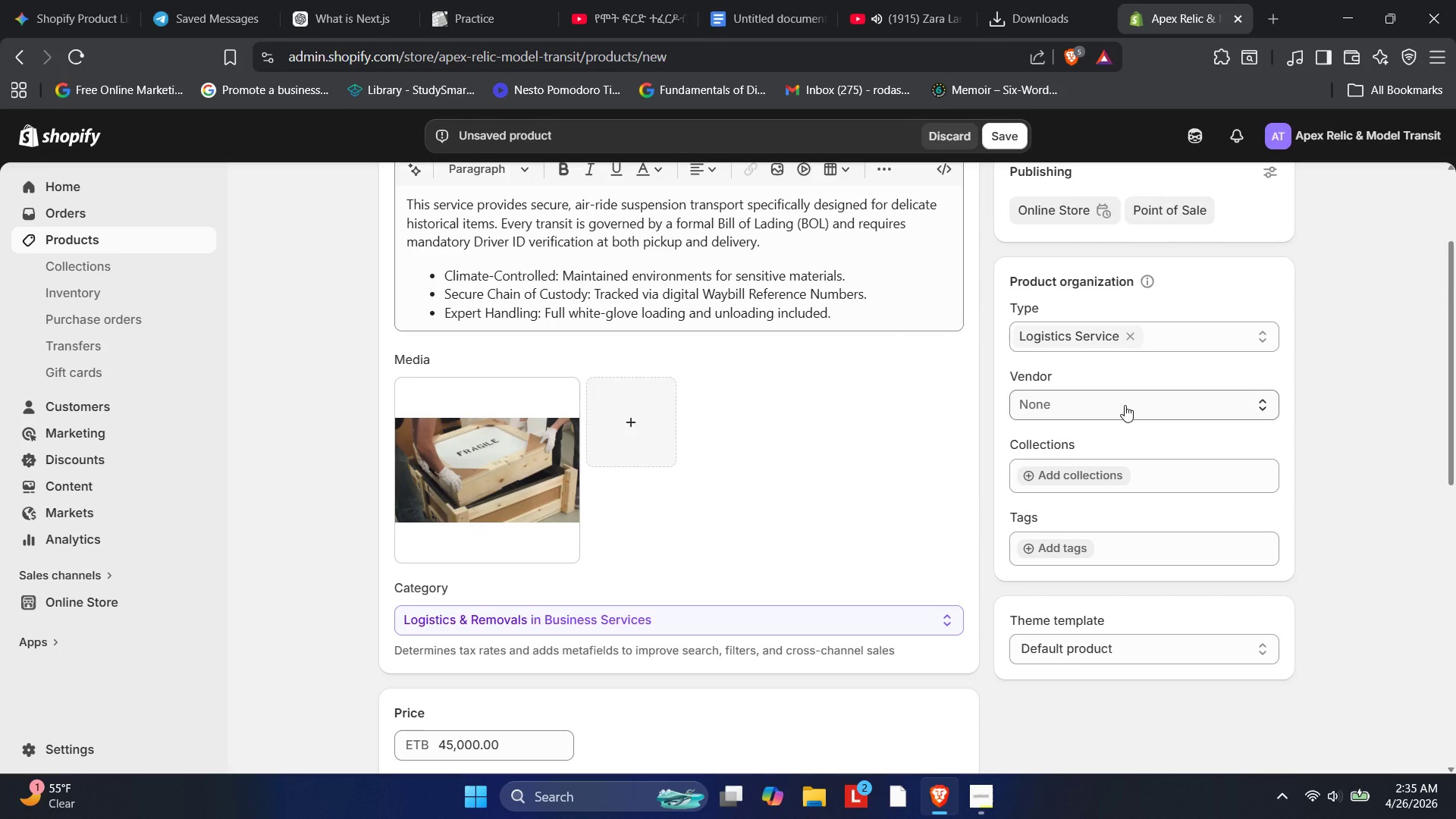 
left_click([1125, 405])
 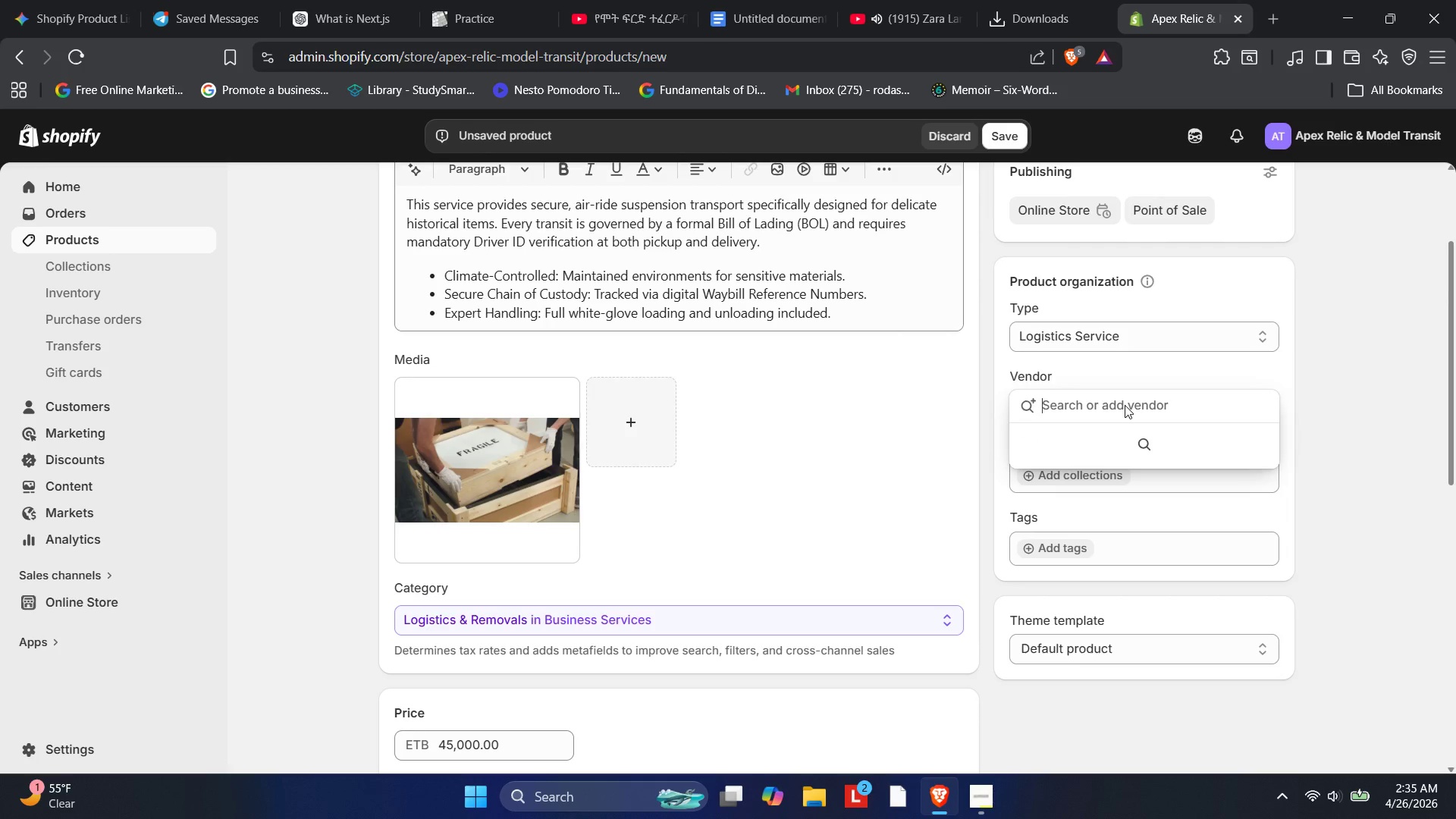 
type(Apex Rek)
key(Backspace)
type(lic)
 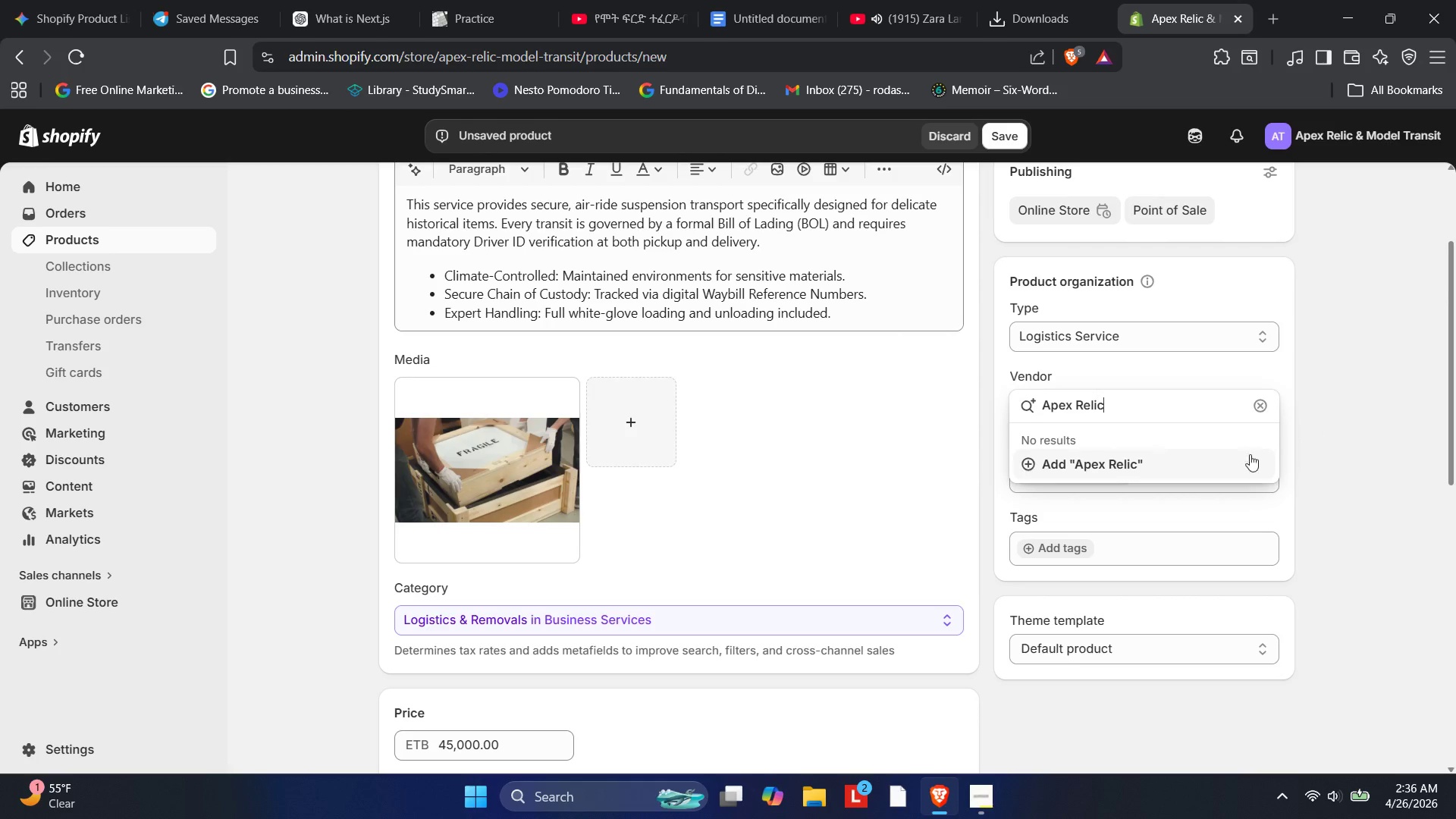 
left_click([1228, 475])
 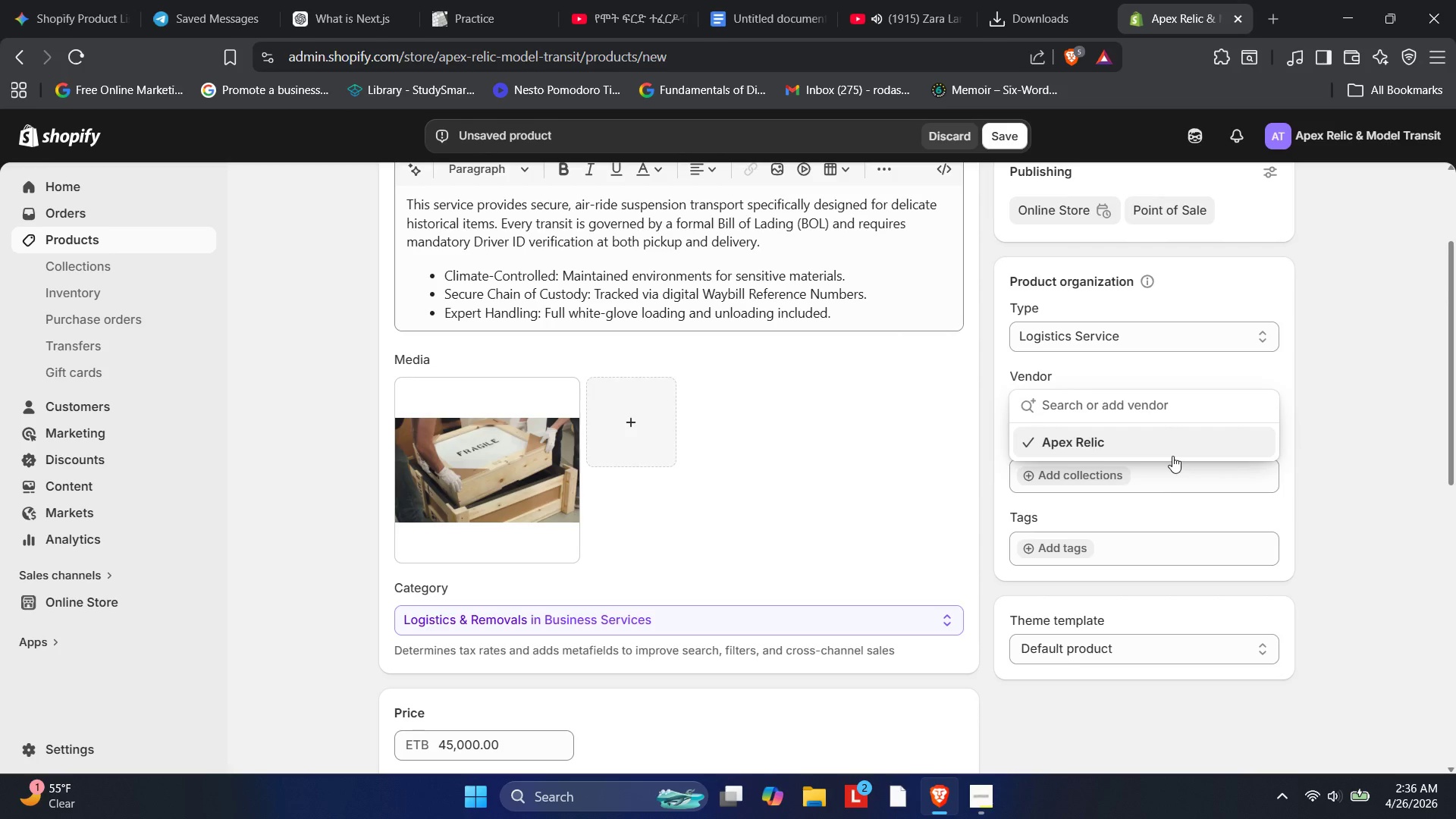 
left_click([1161, 506])
 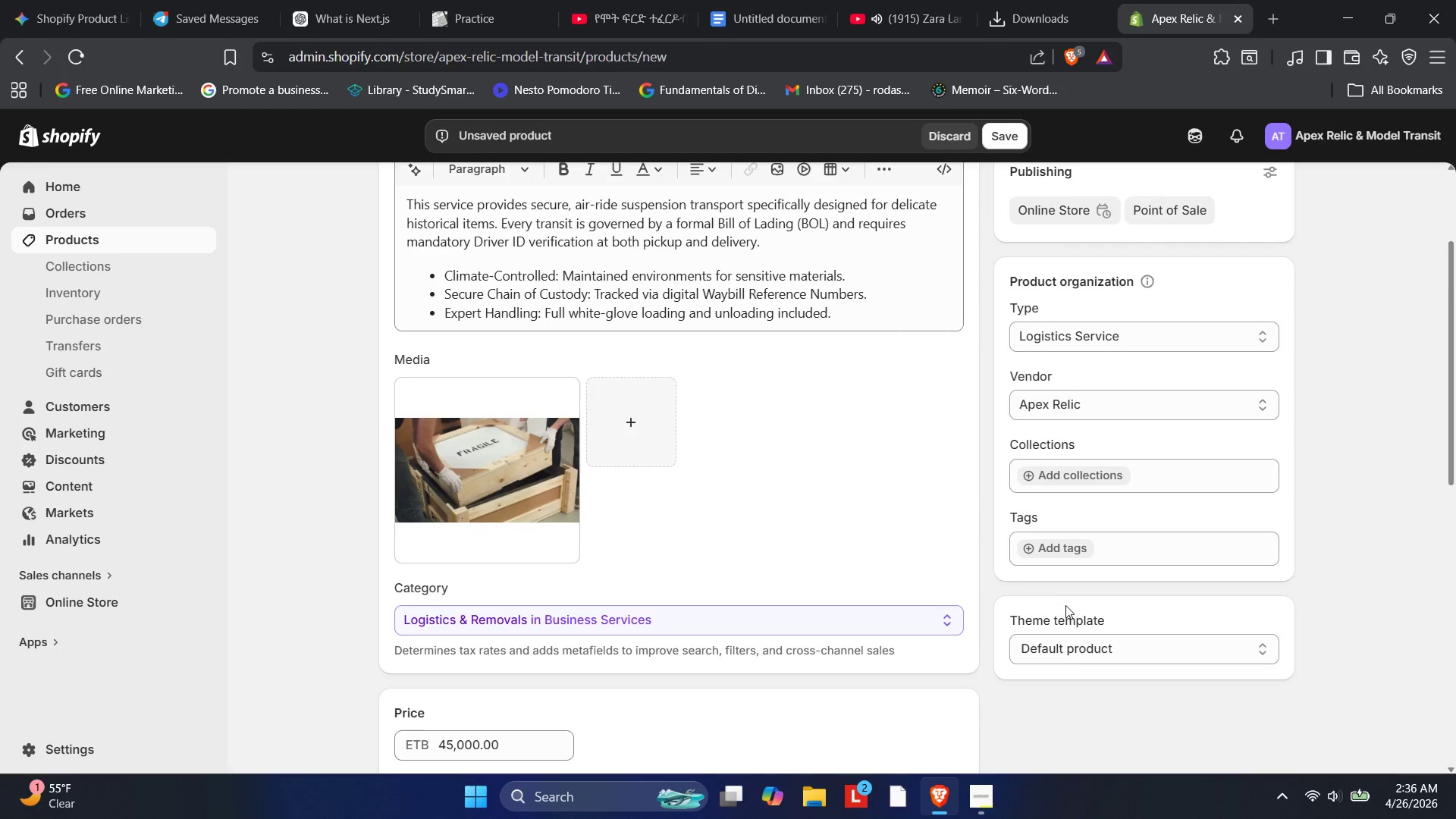 
left_click([1072, 558])
 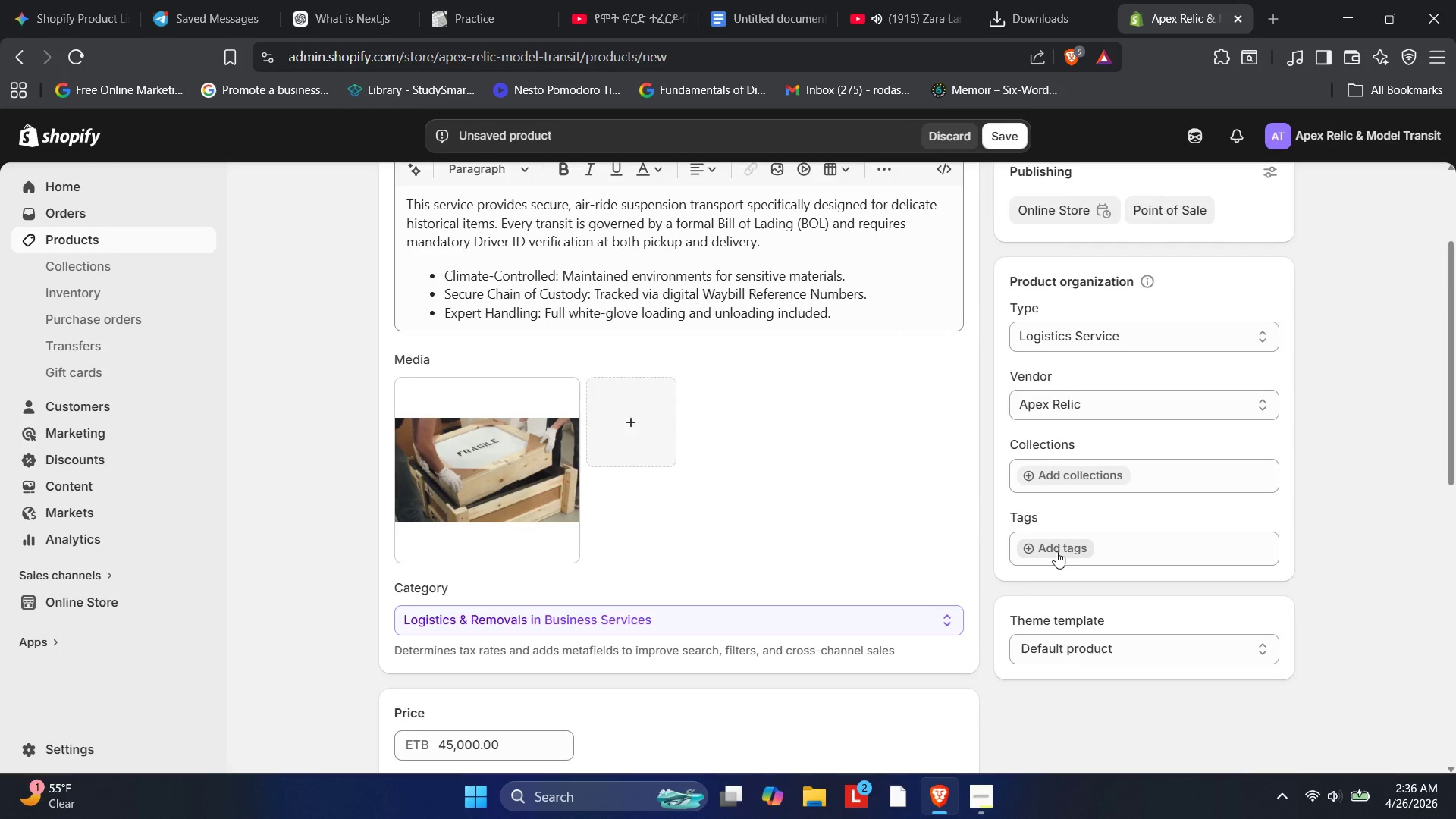 
left_click([1056, 551])
 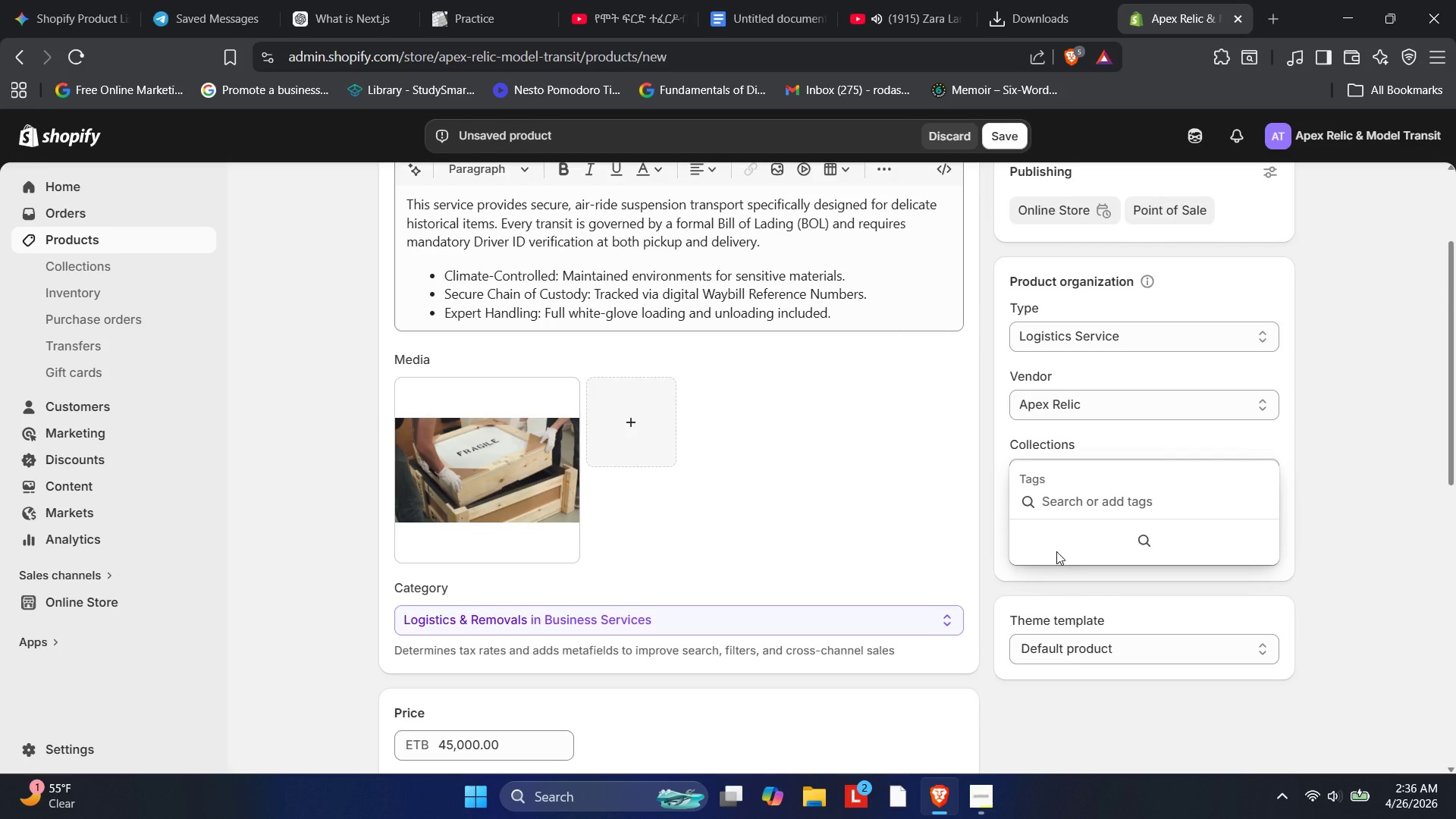 
type(Compliance)
 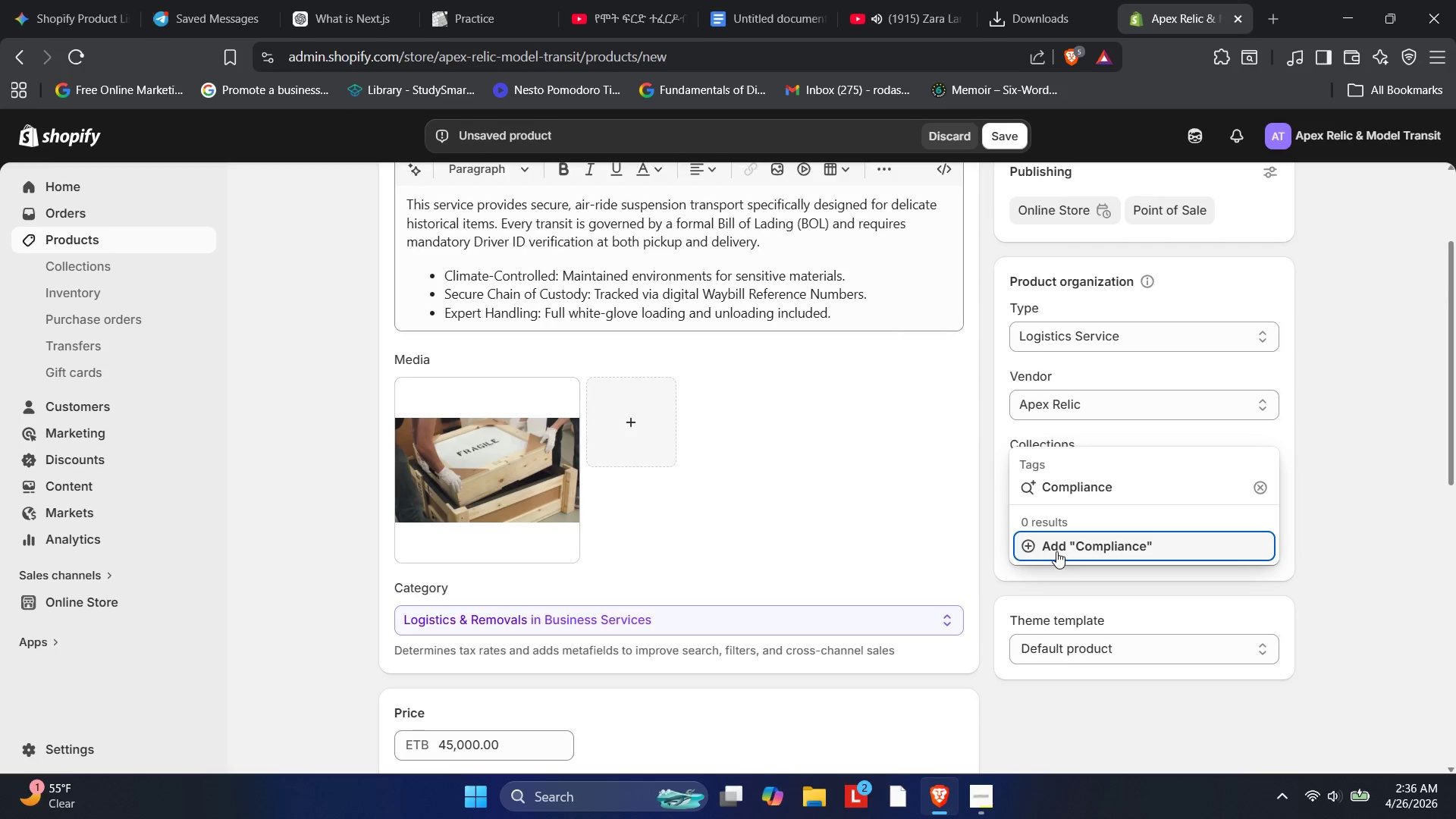 
key(Enter)
 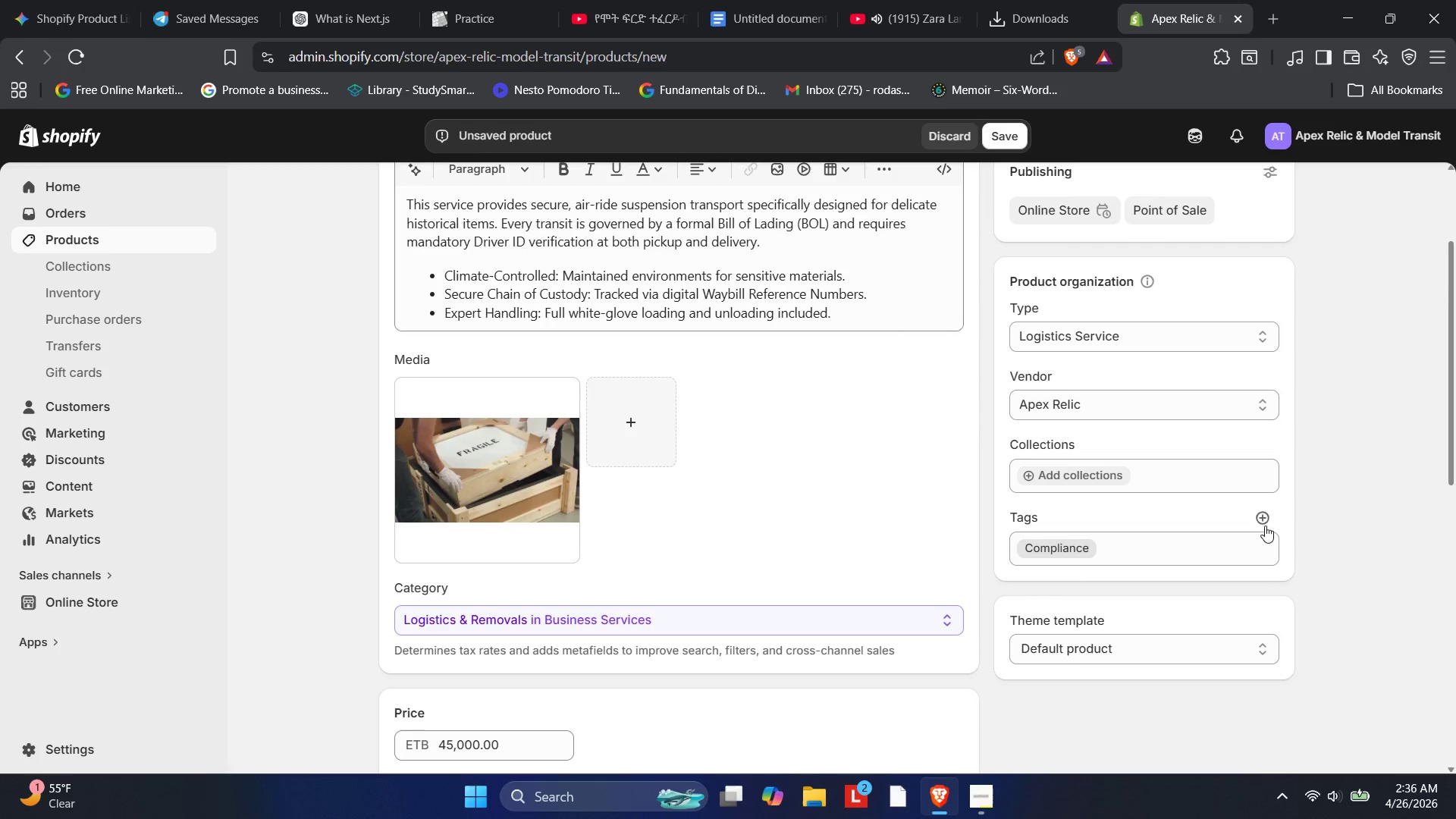 
left_click([1254, 523])
 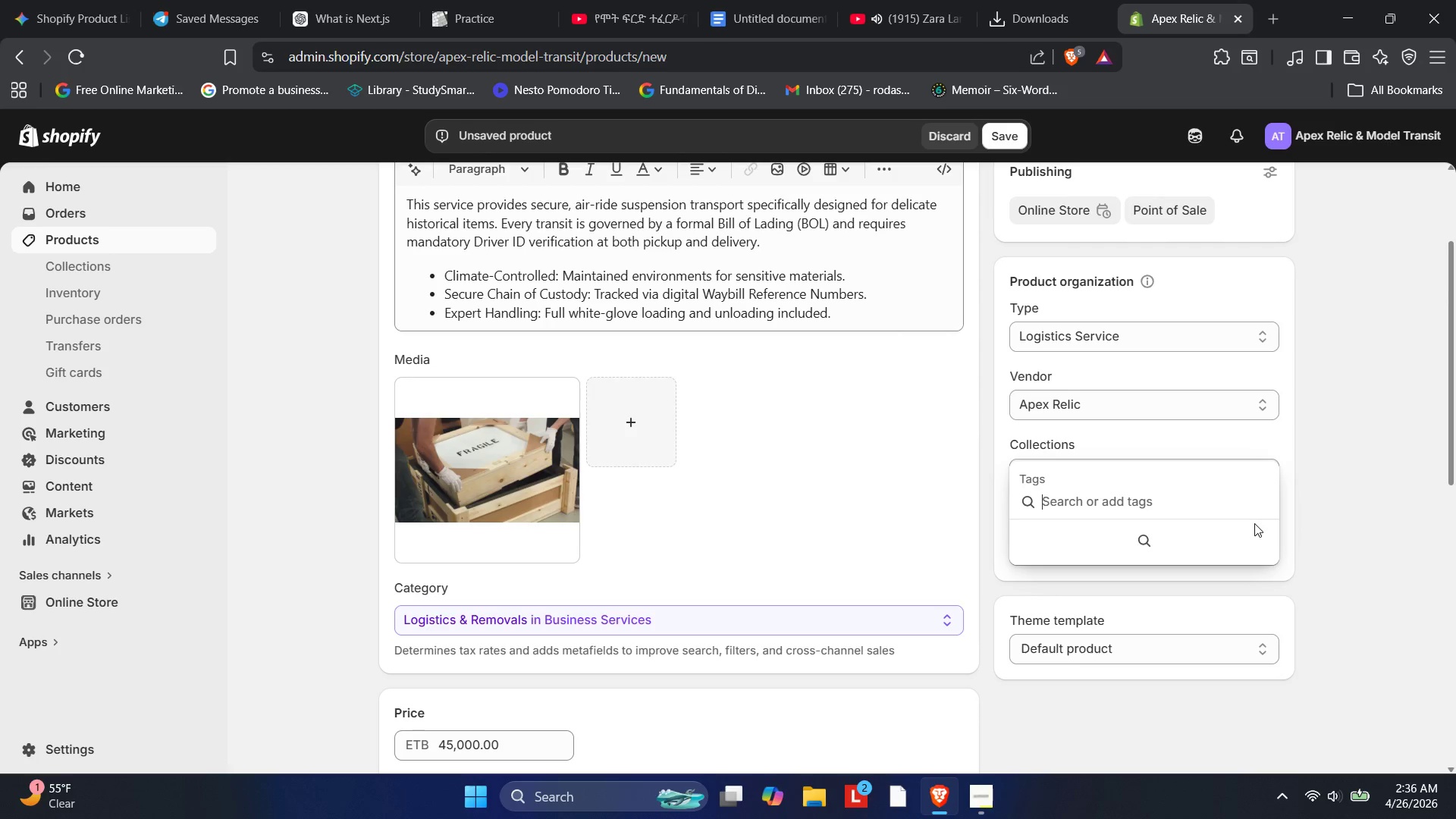 
type(Secure-Transit)
 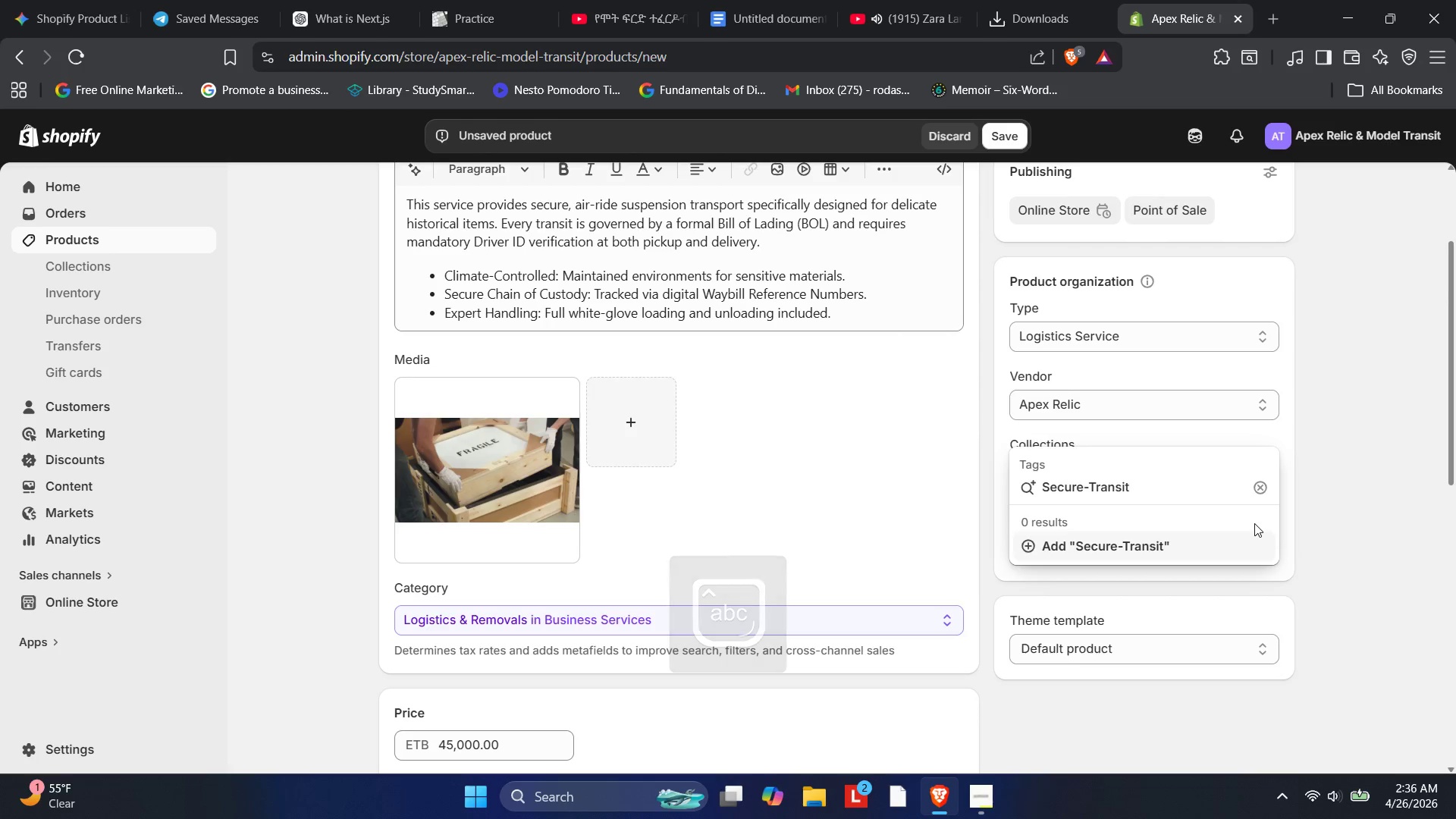 
key(Enter)
 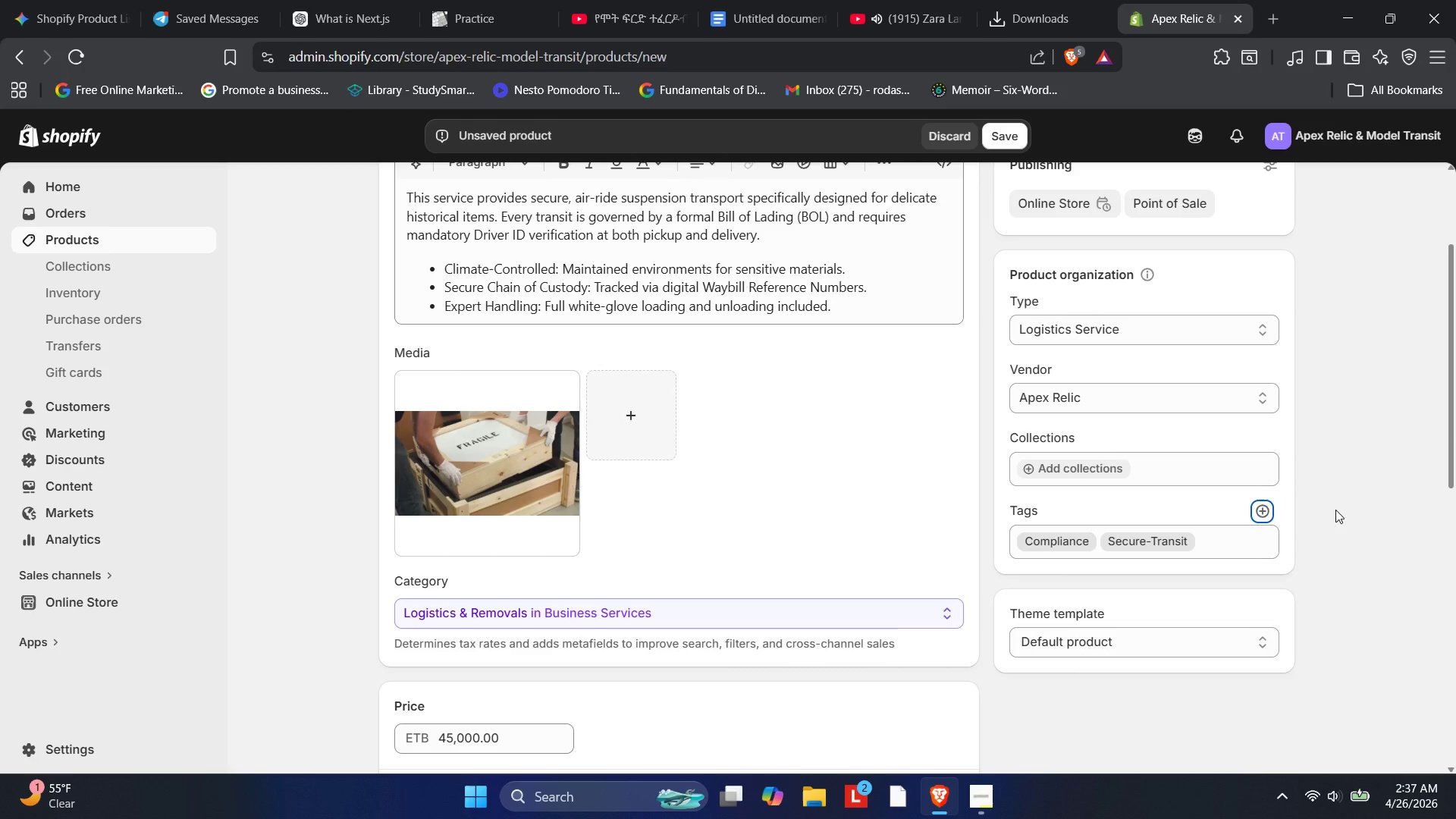 
wait(40.94)
 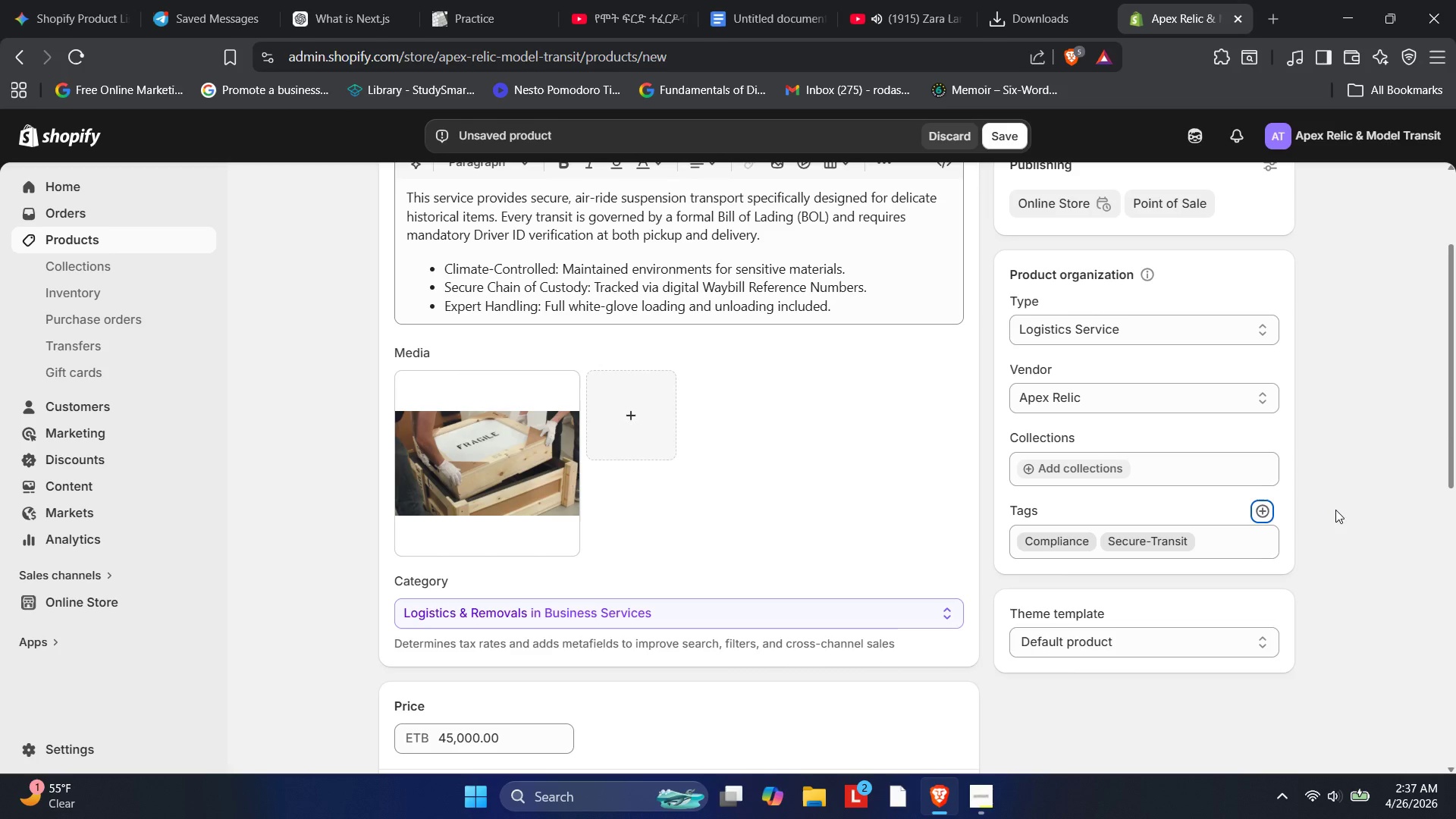 
left_click([1335, 510])
 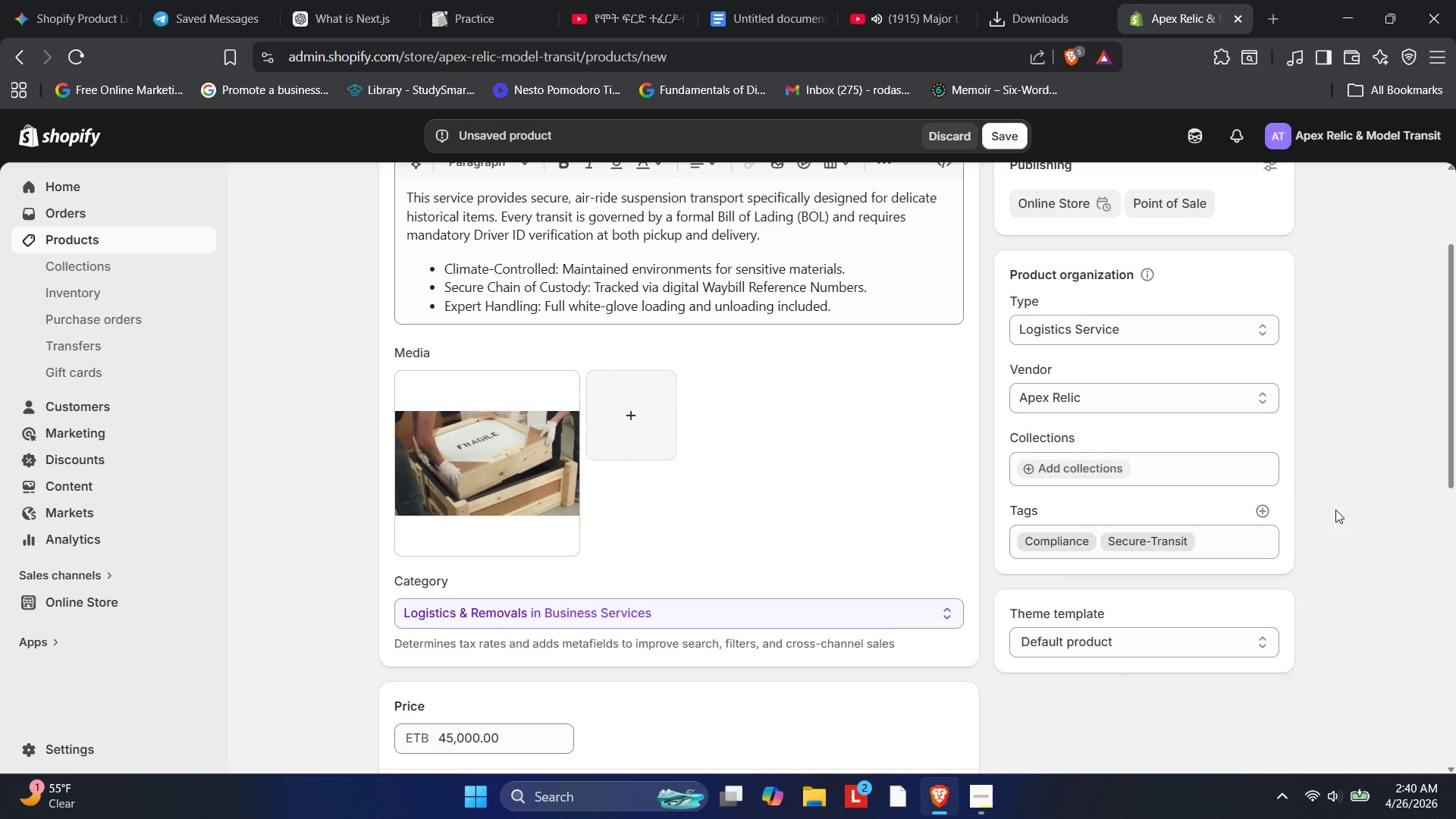 
wait(191.25)
 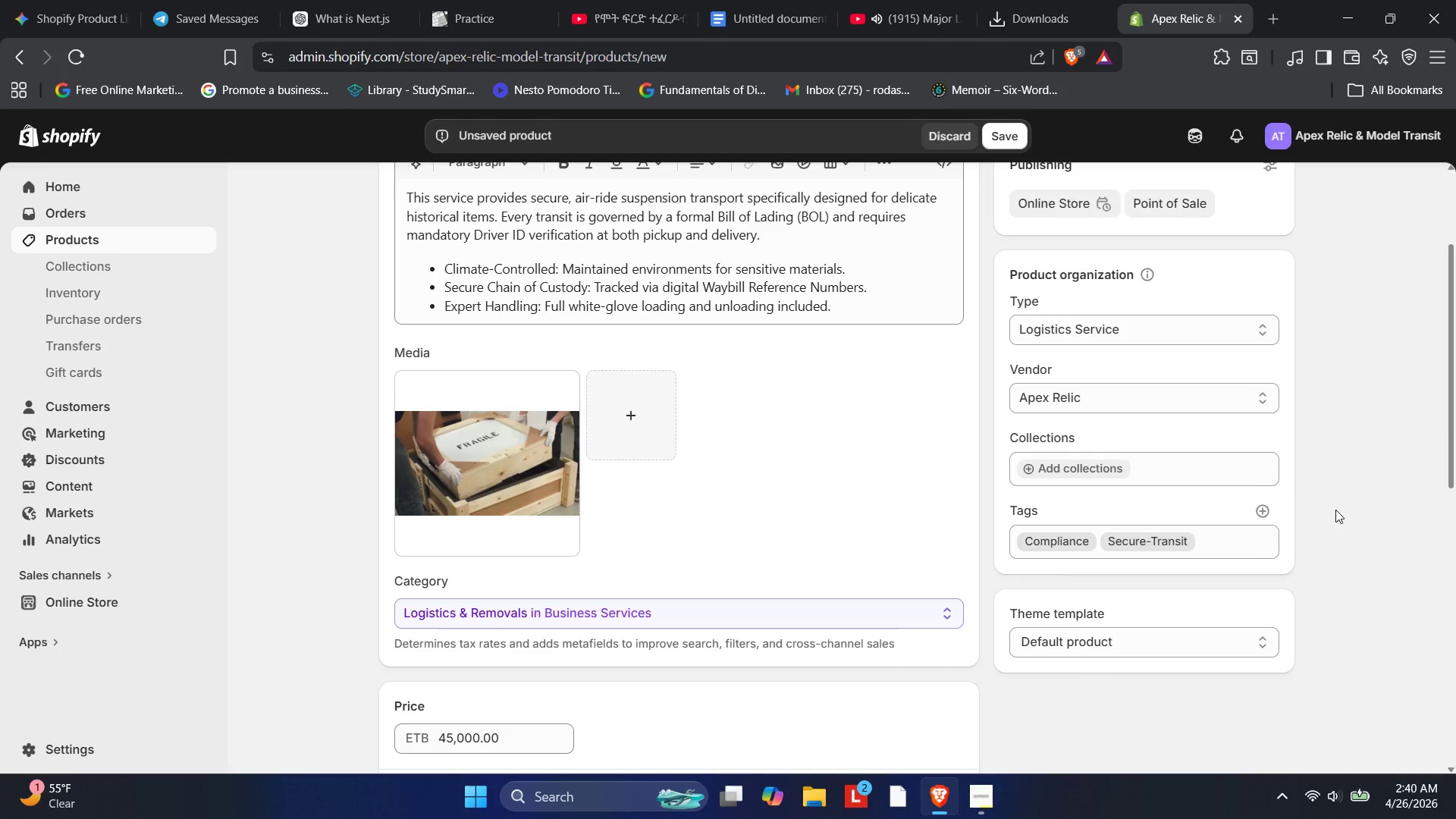 
mouse_move([521, 618])
 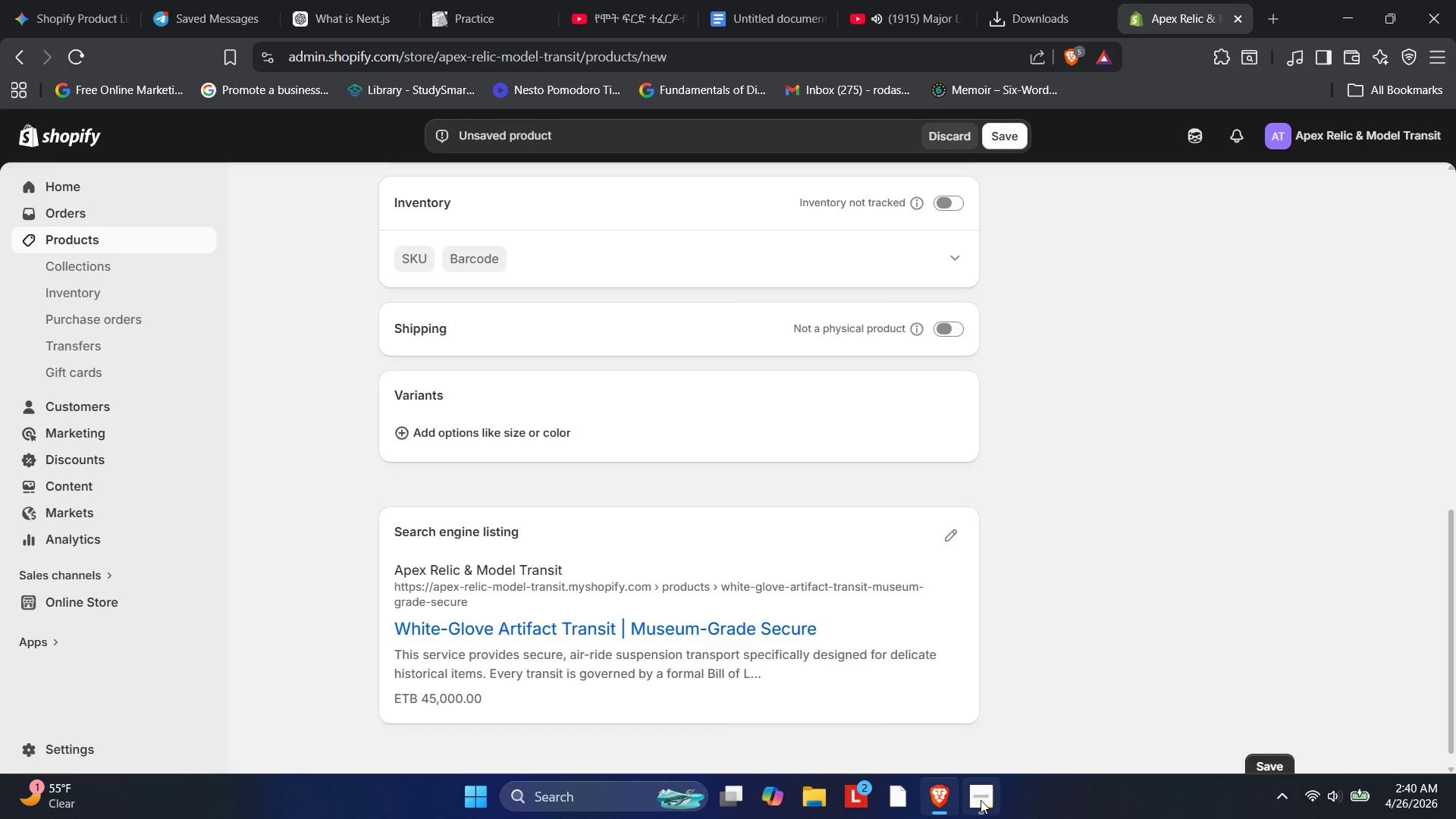 
left_click([981, 800])